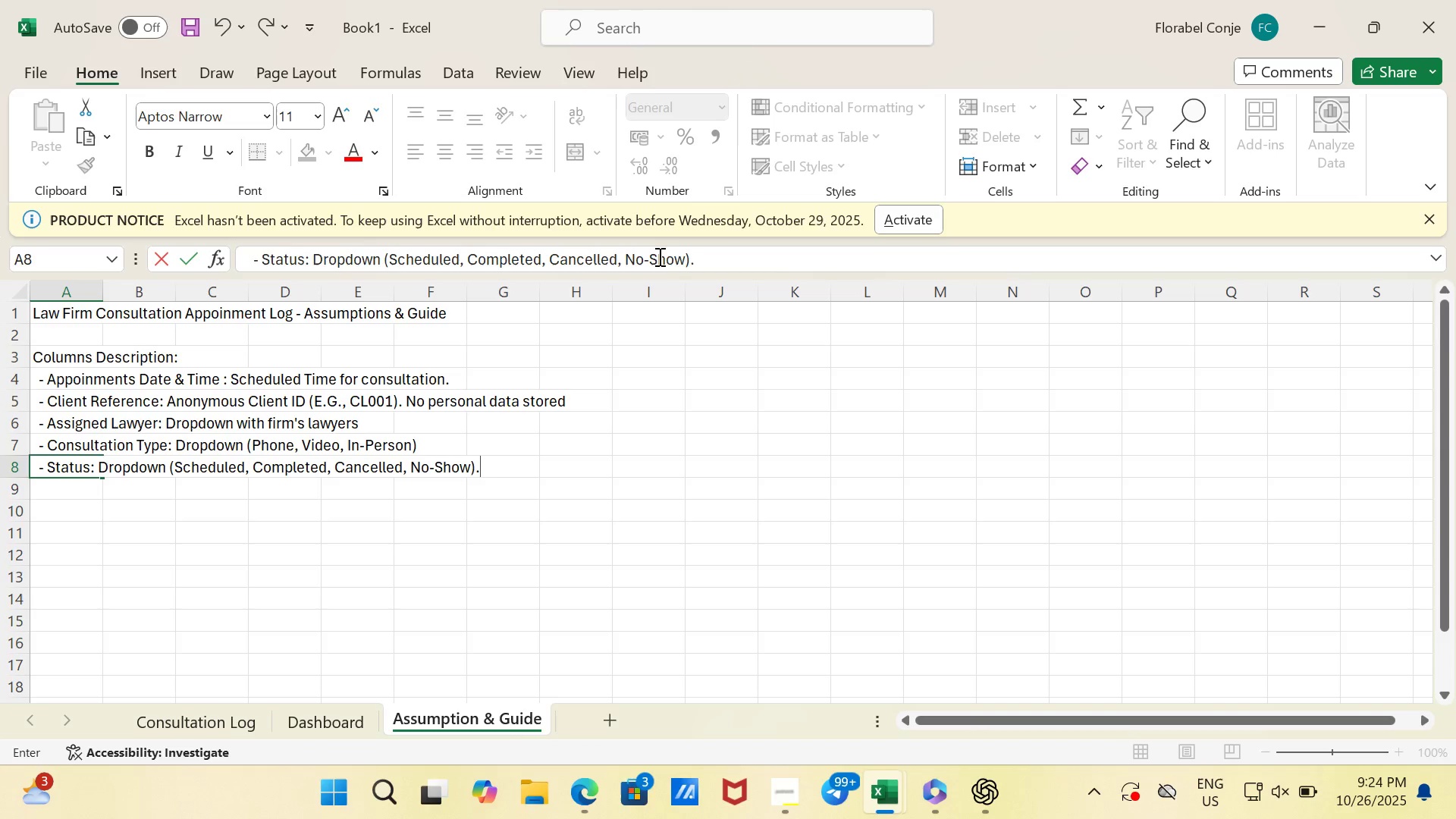 
key(Enter)
 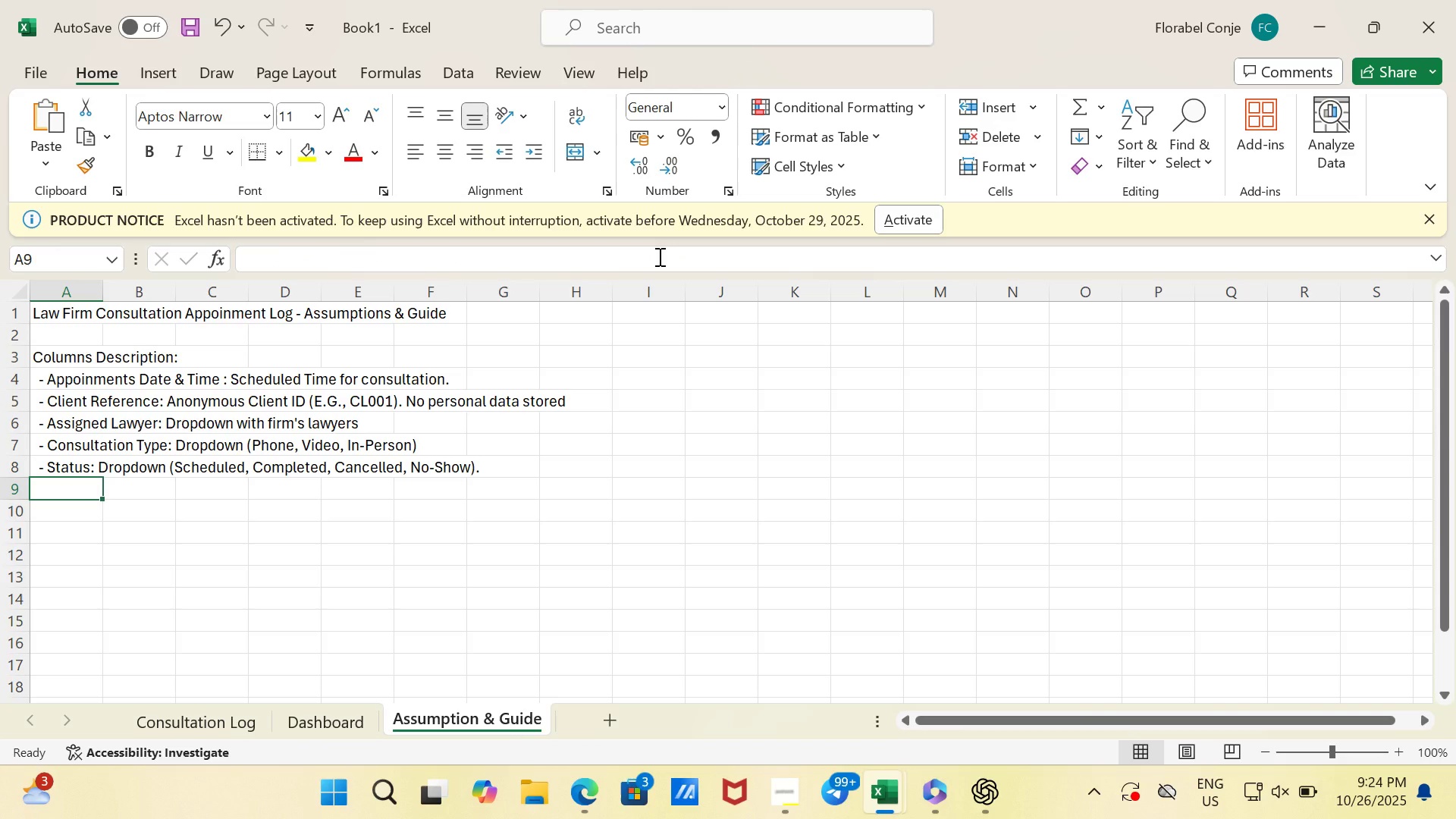 
key(CapsLock)
 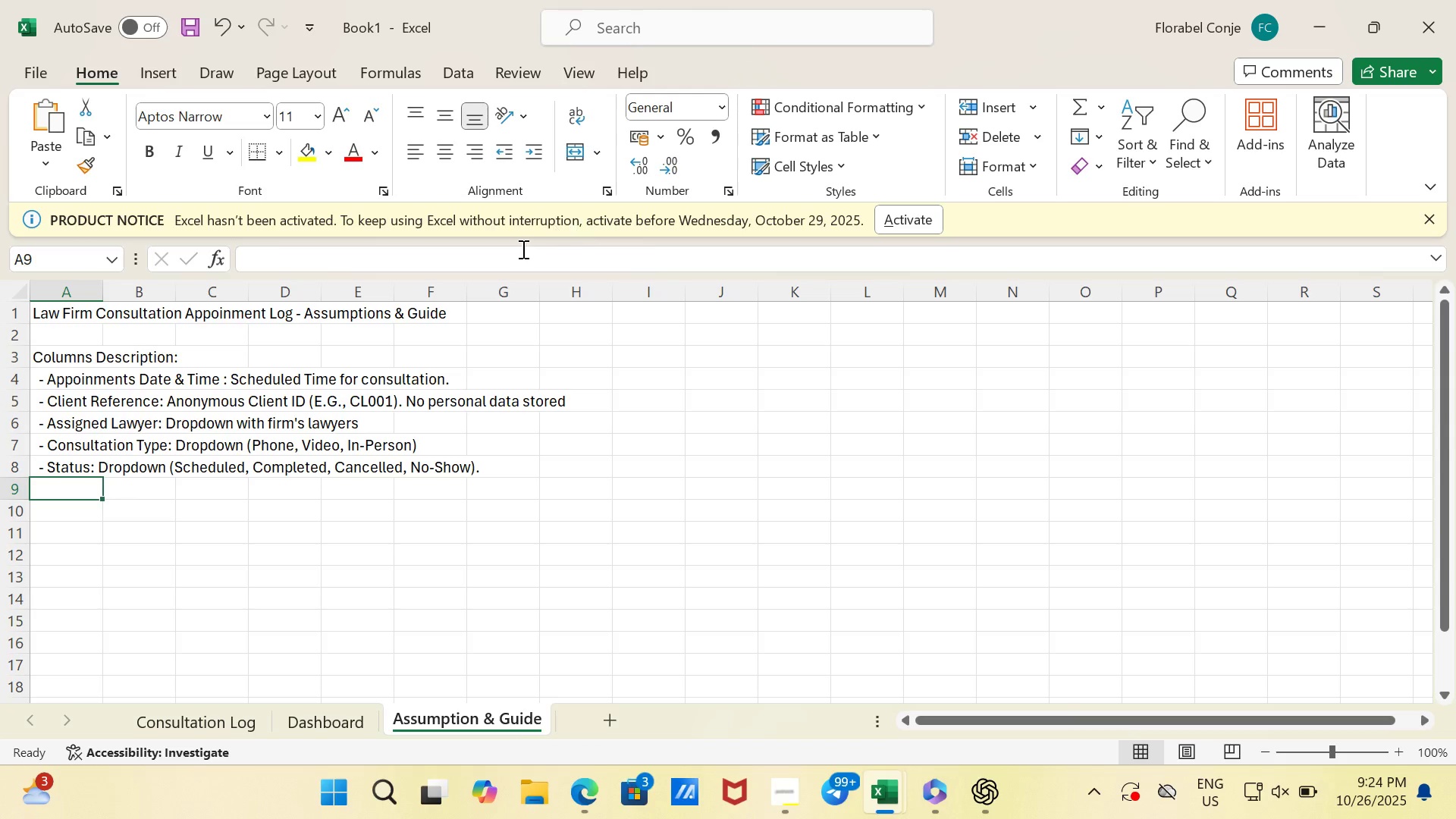 
left_click([454, 520])
 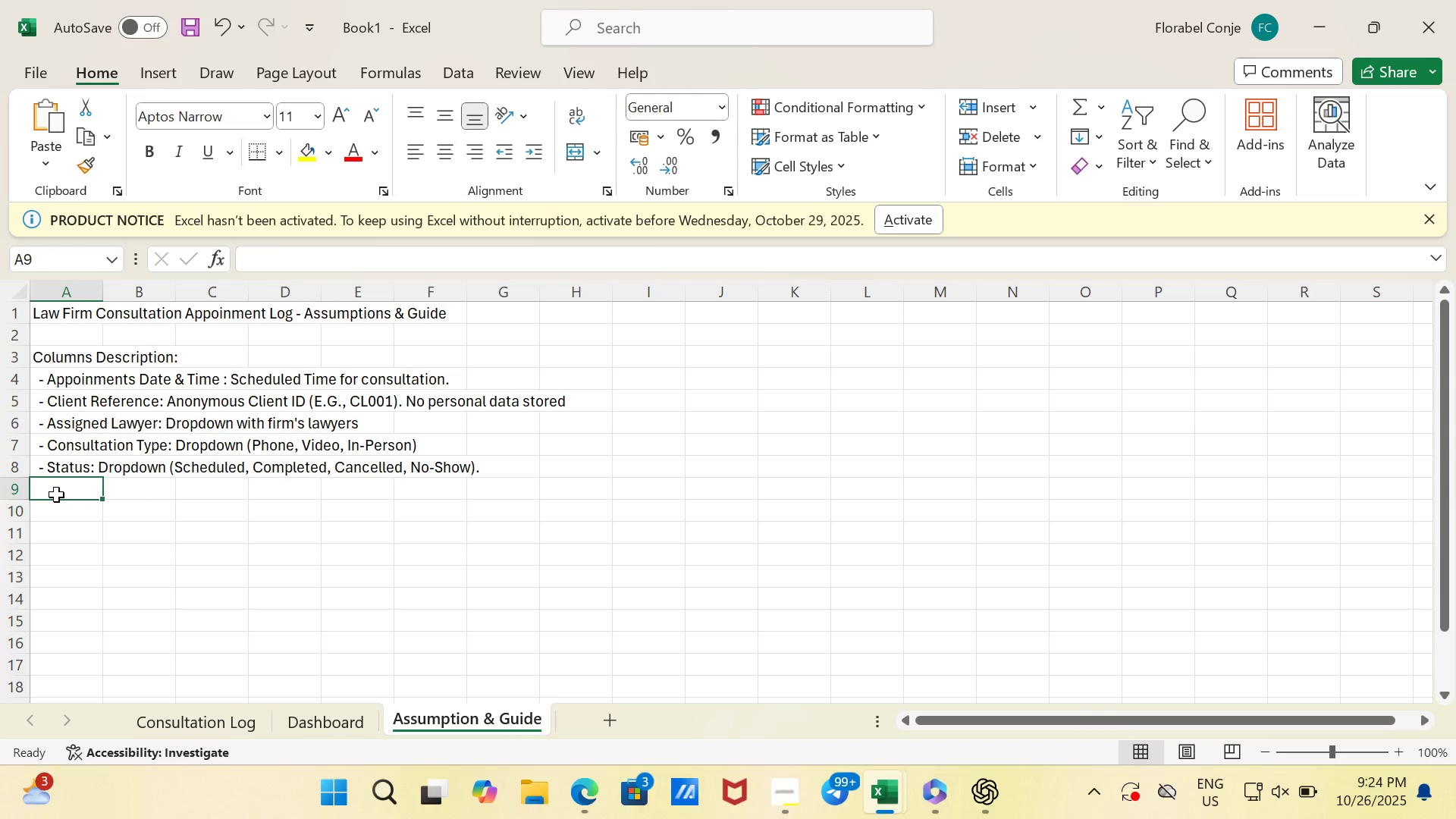 
left_click([56, 494])
 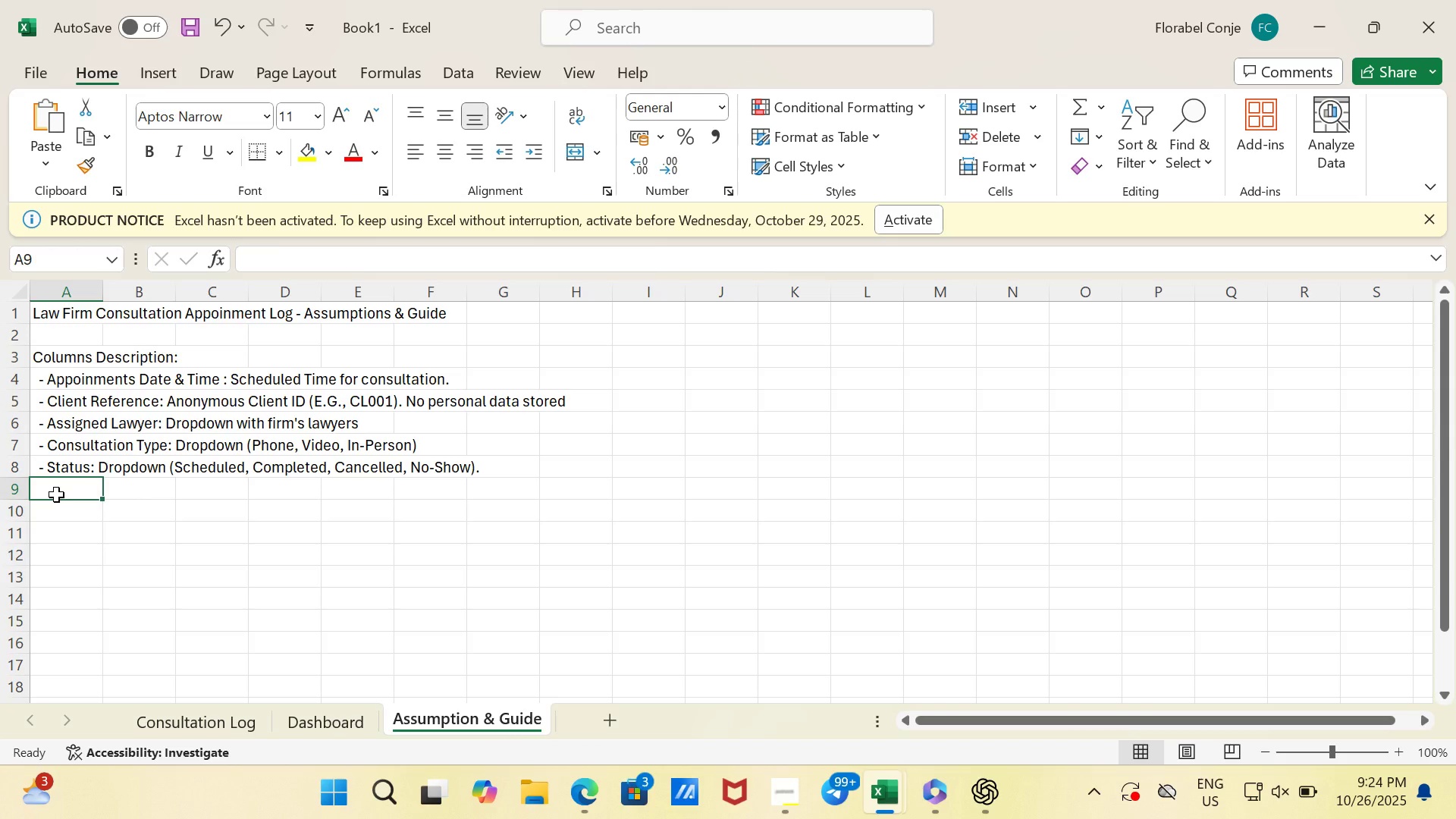 
type(  - Outcome )
 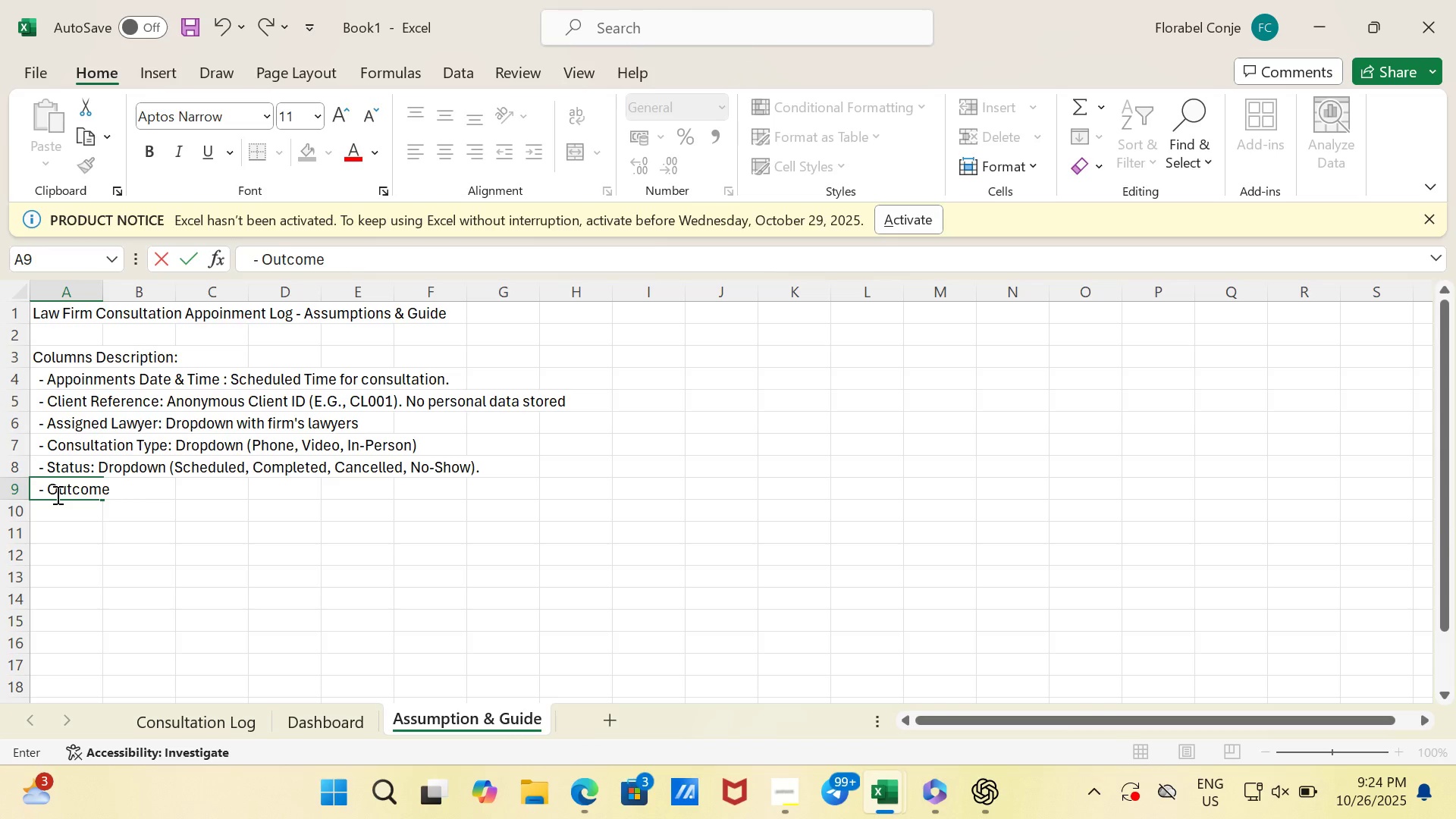 
key(Backspace)
type(: Dropdown ()
 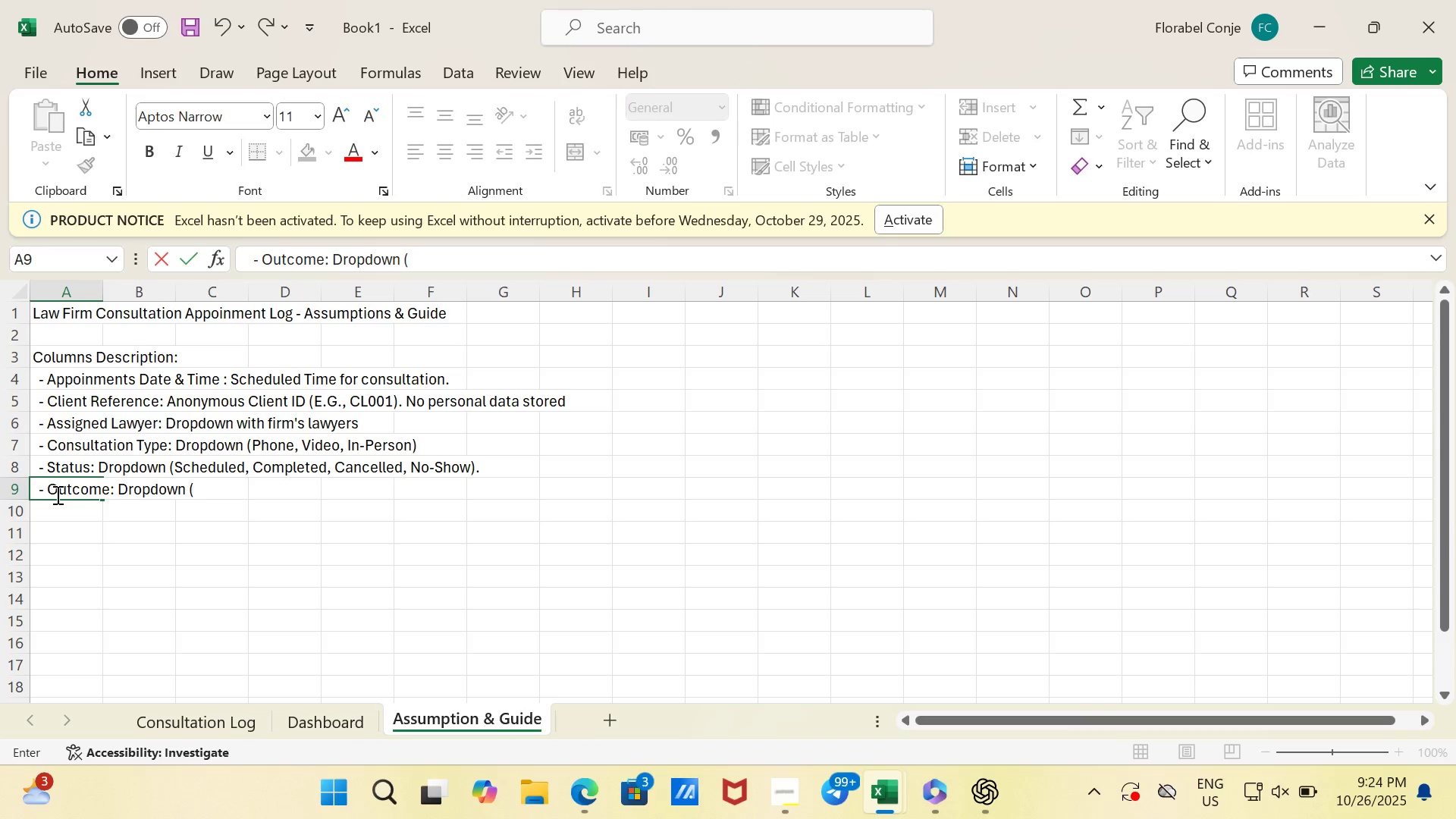 
type(Proceed to case, No Further Action)
 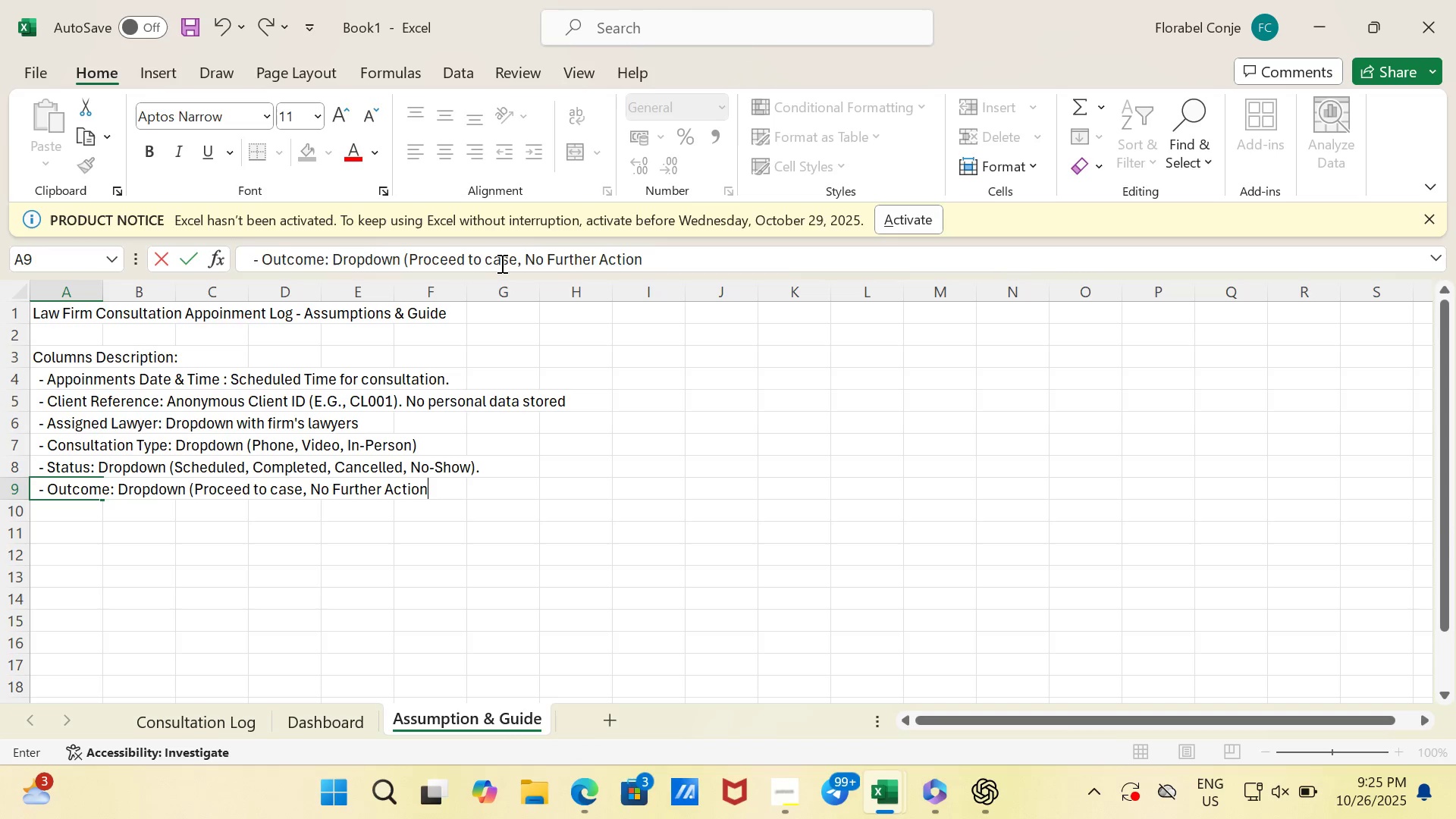 
left_click([495, 263])
 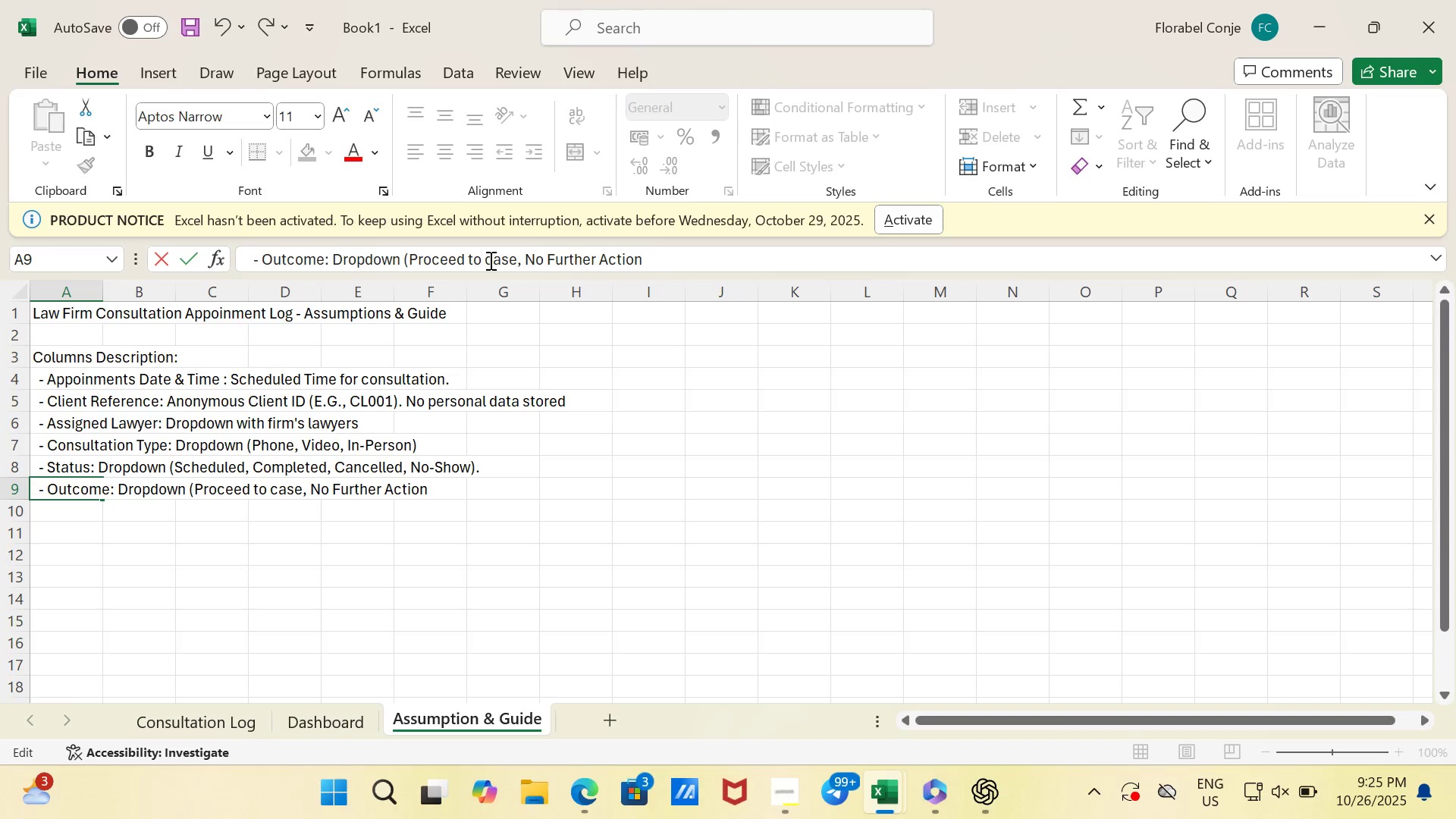 
key(Backslash)
 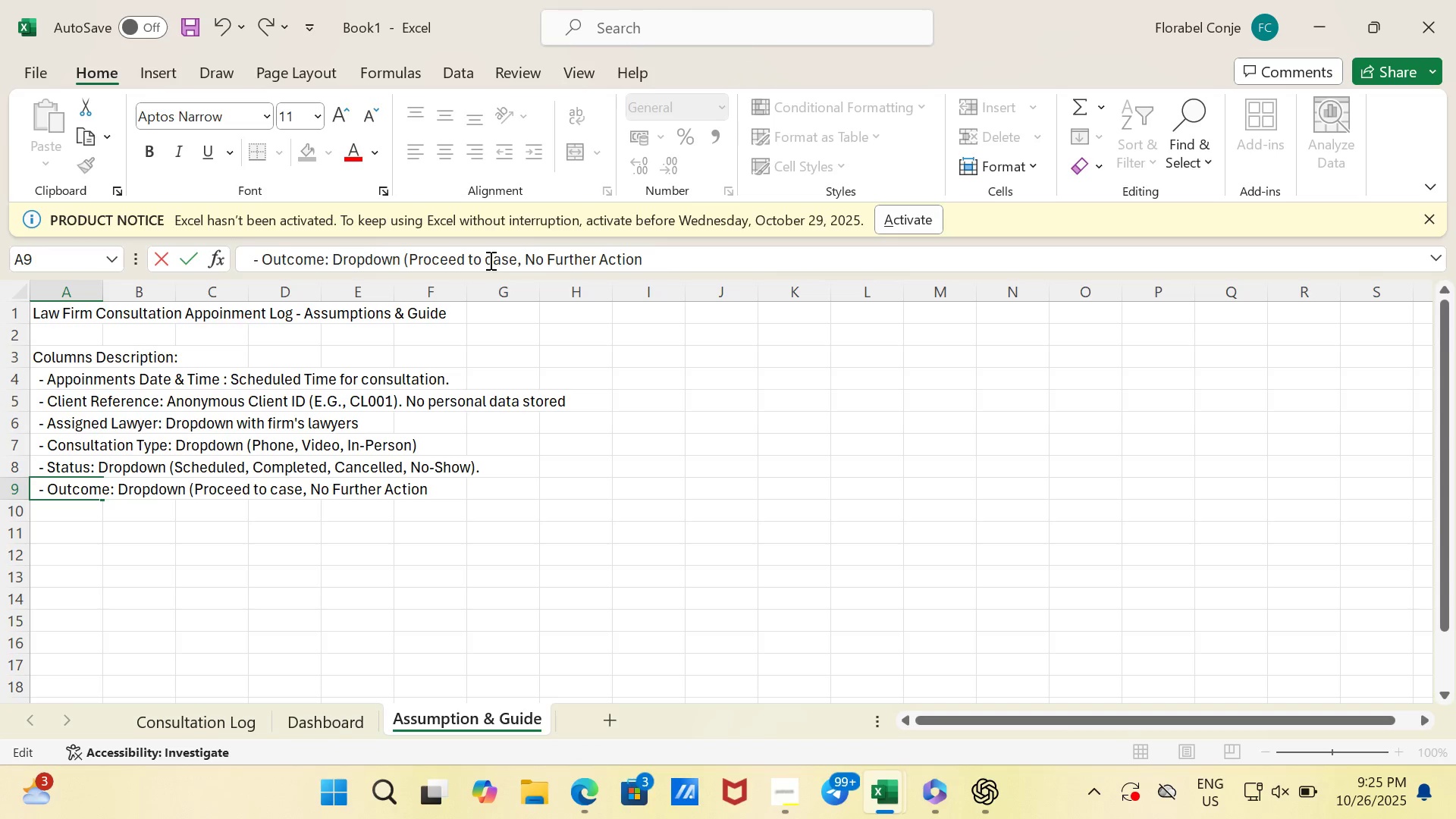 
key(Backspace)
 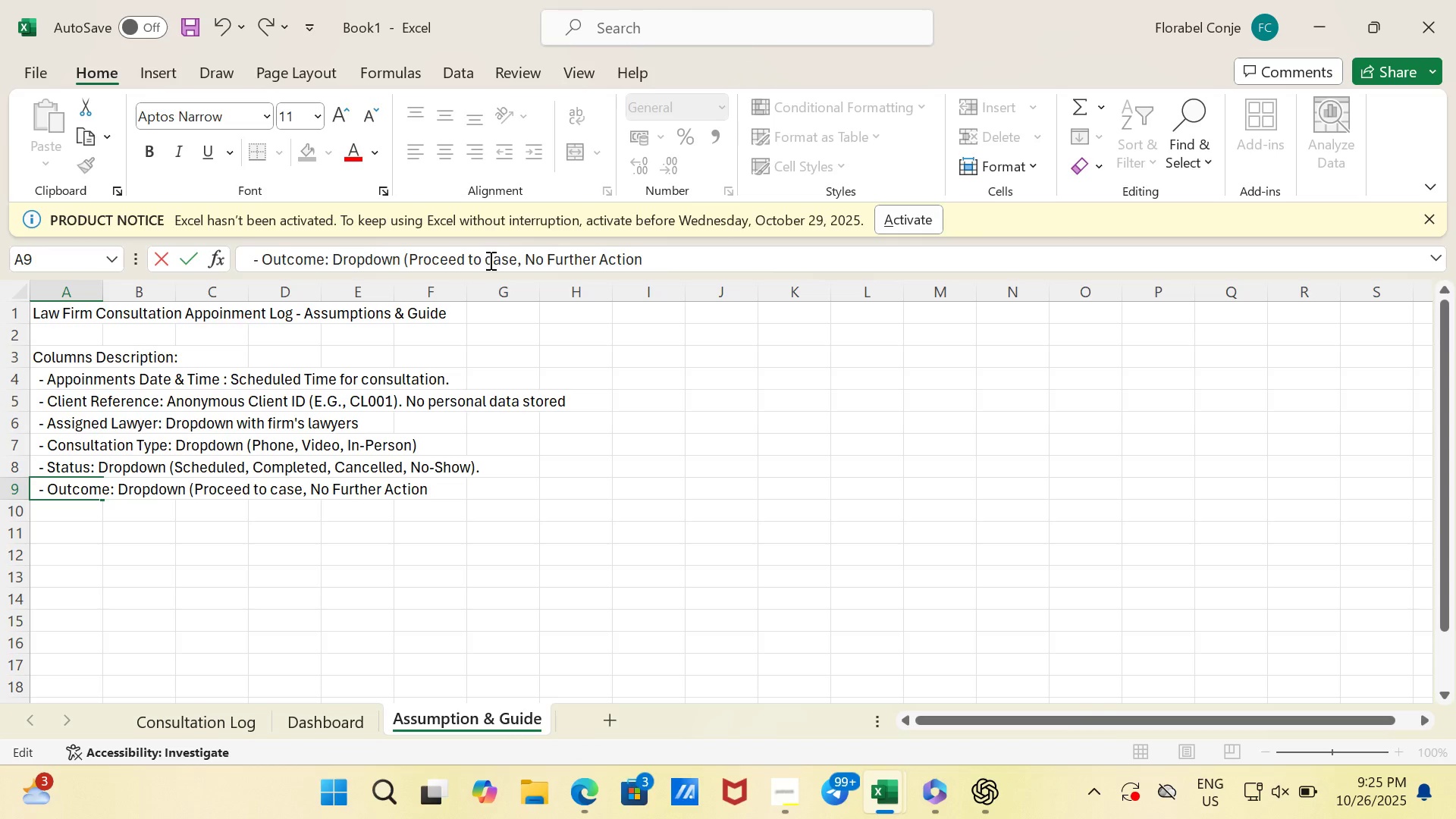 
key(Backspace)
 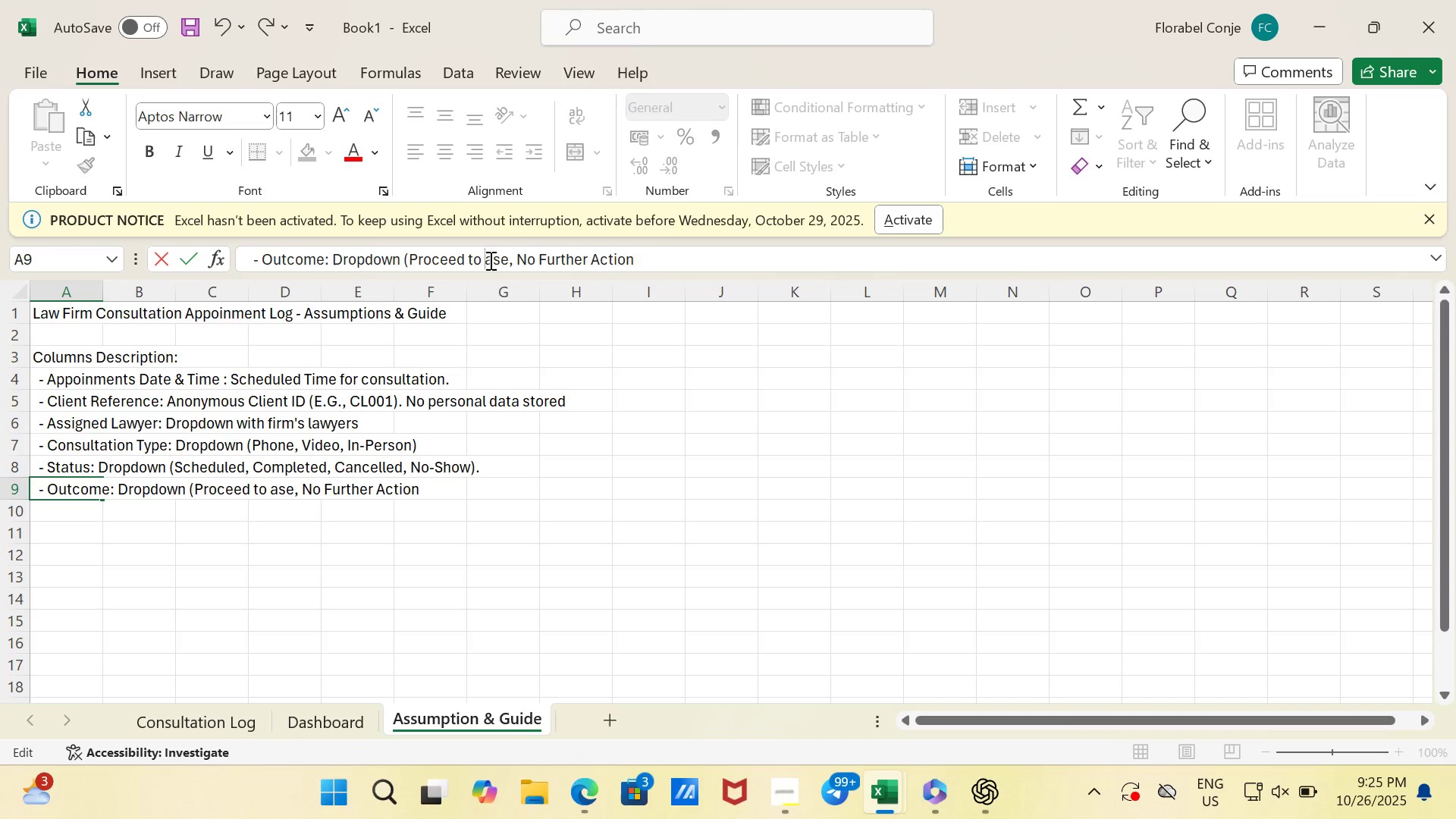 
key(CapsLock)
 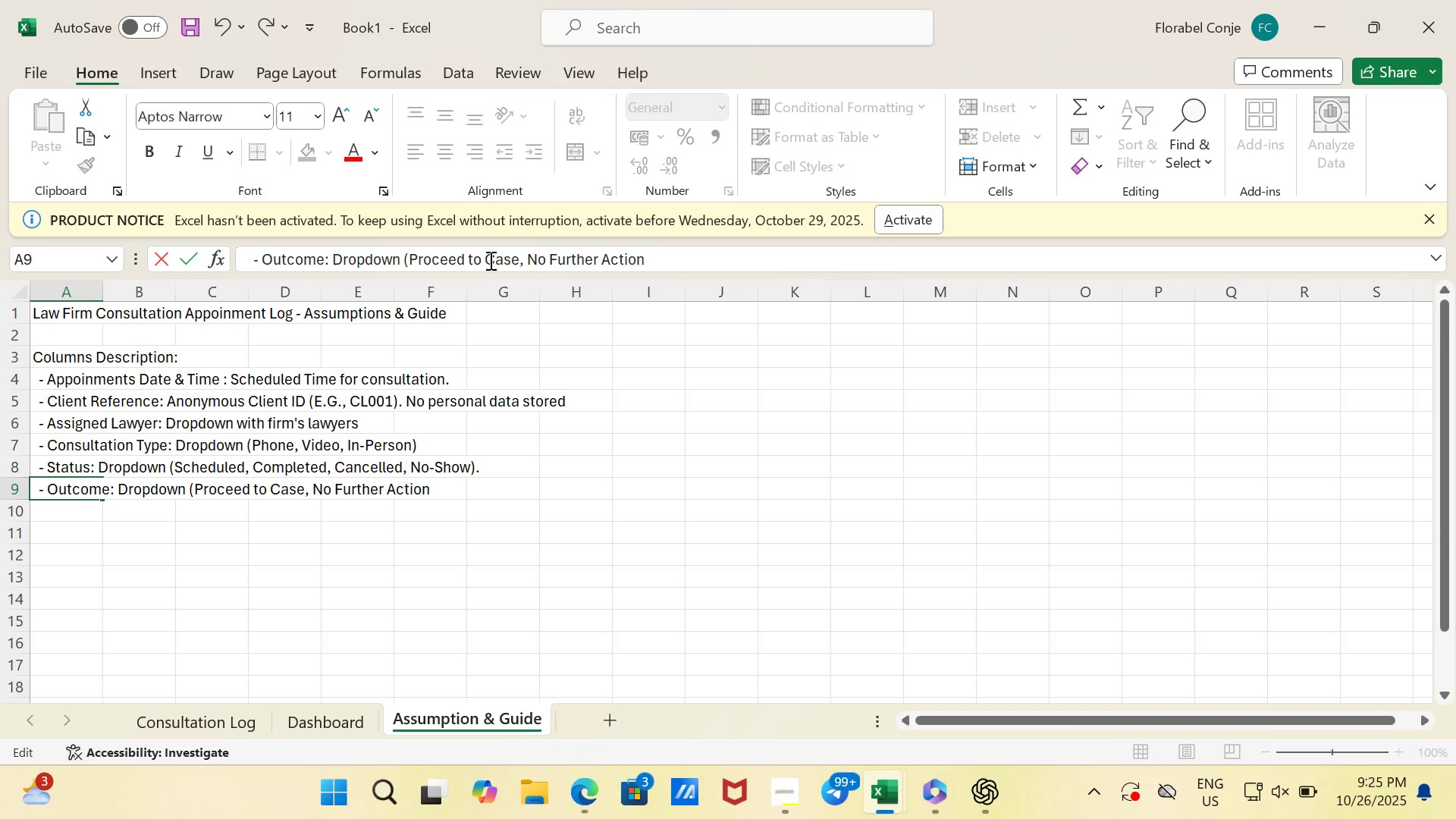 
key(C)
 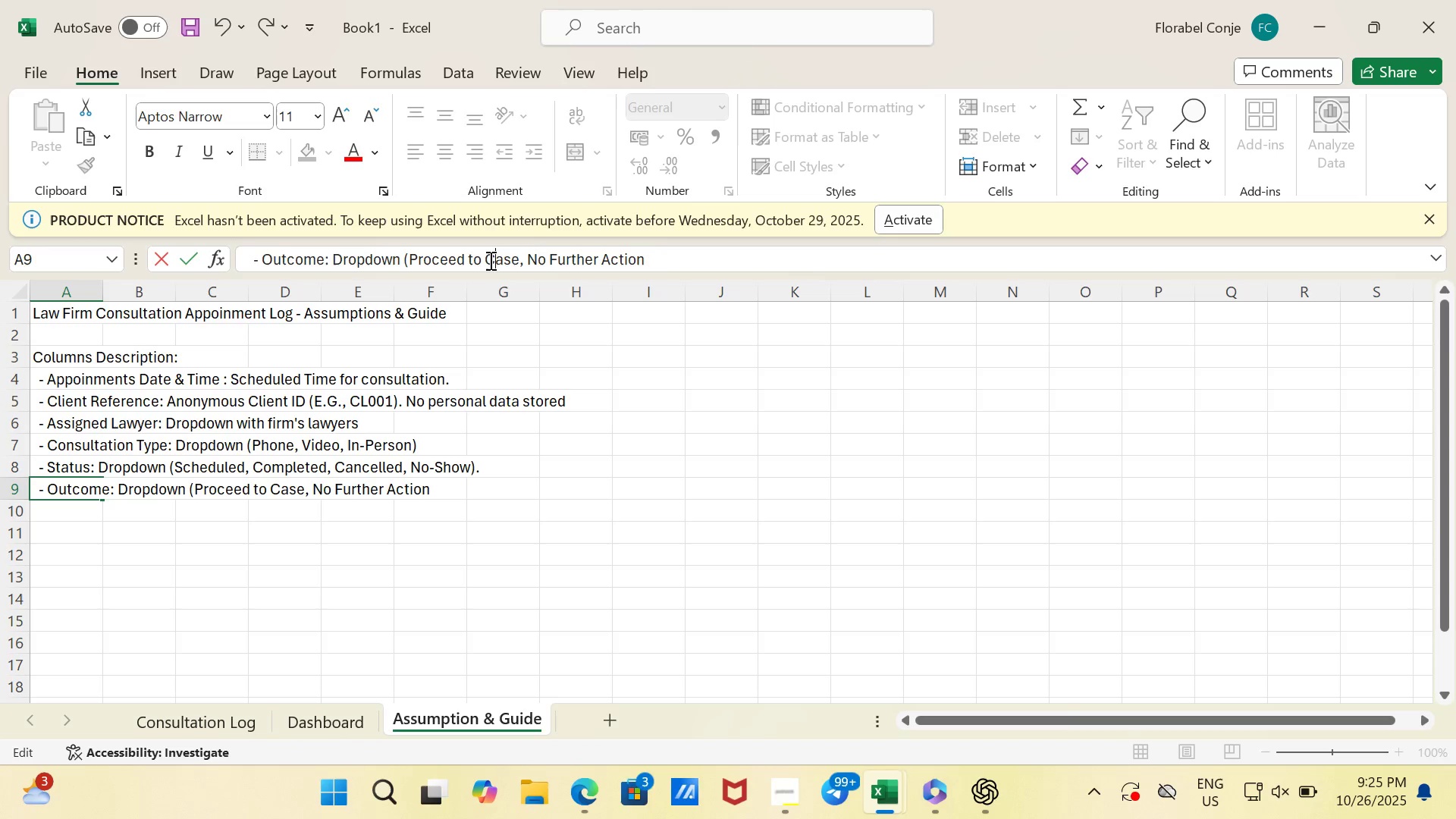 
key(CapsLock)
 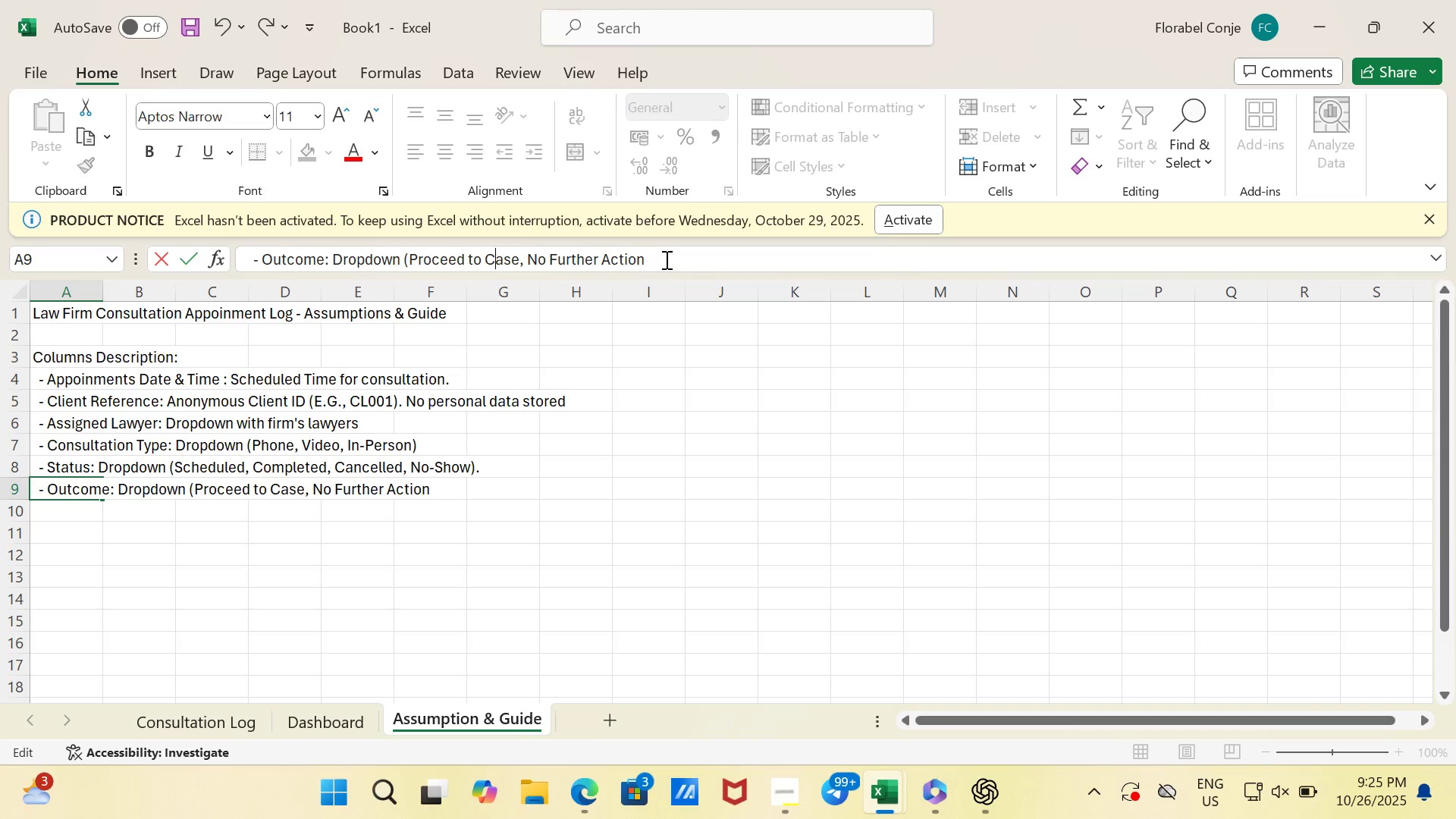 
left_click([667, 257])
 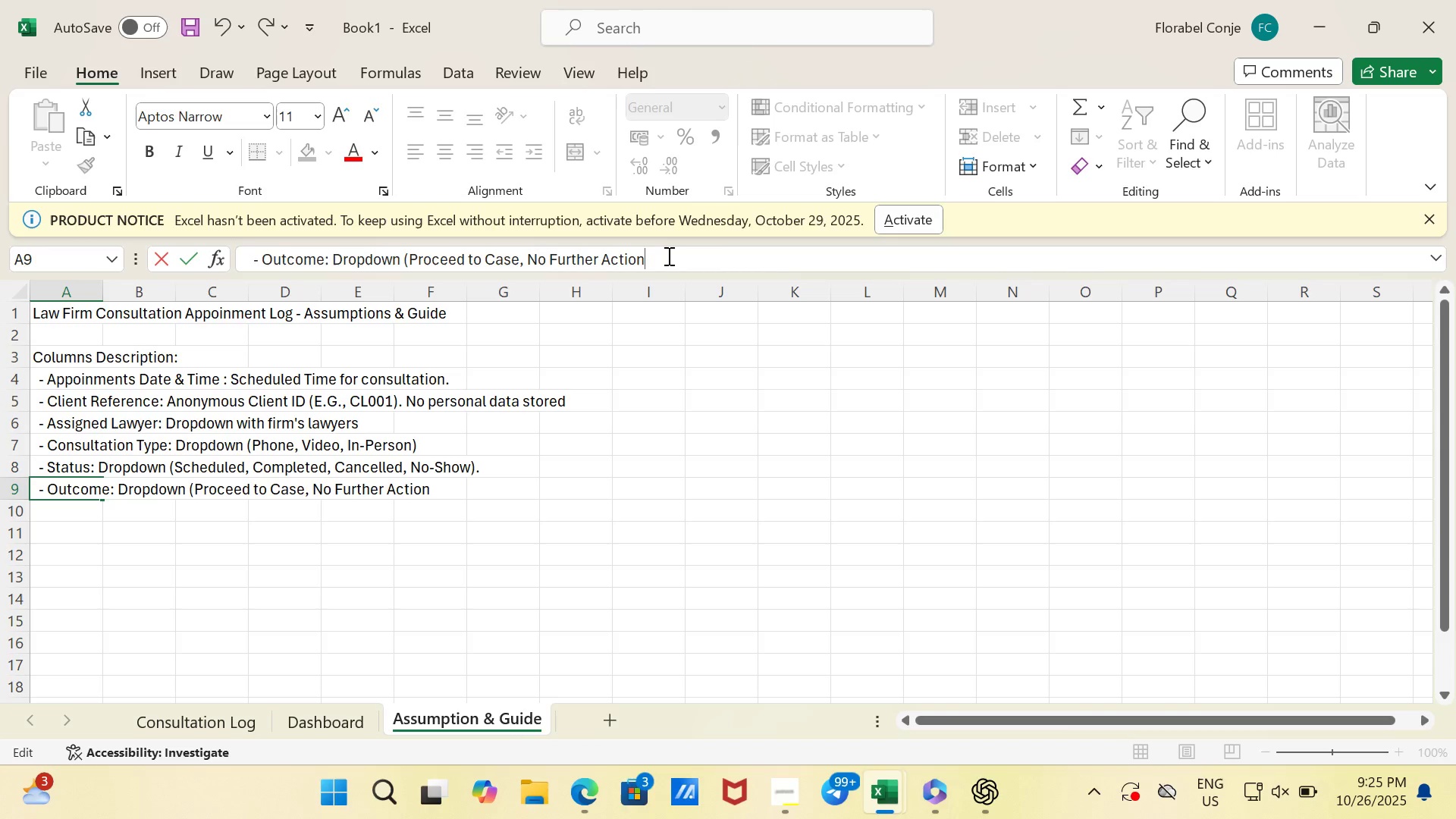 
type(, Referred, Pending).)
 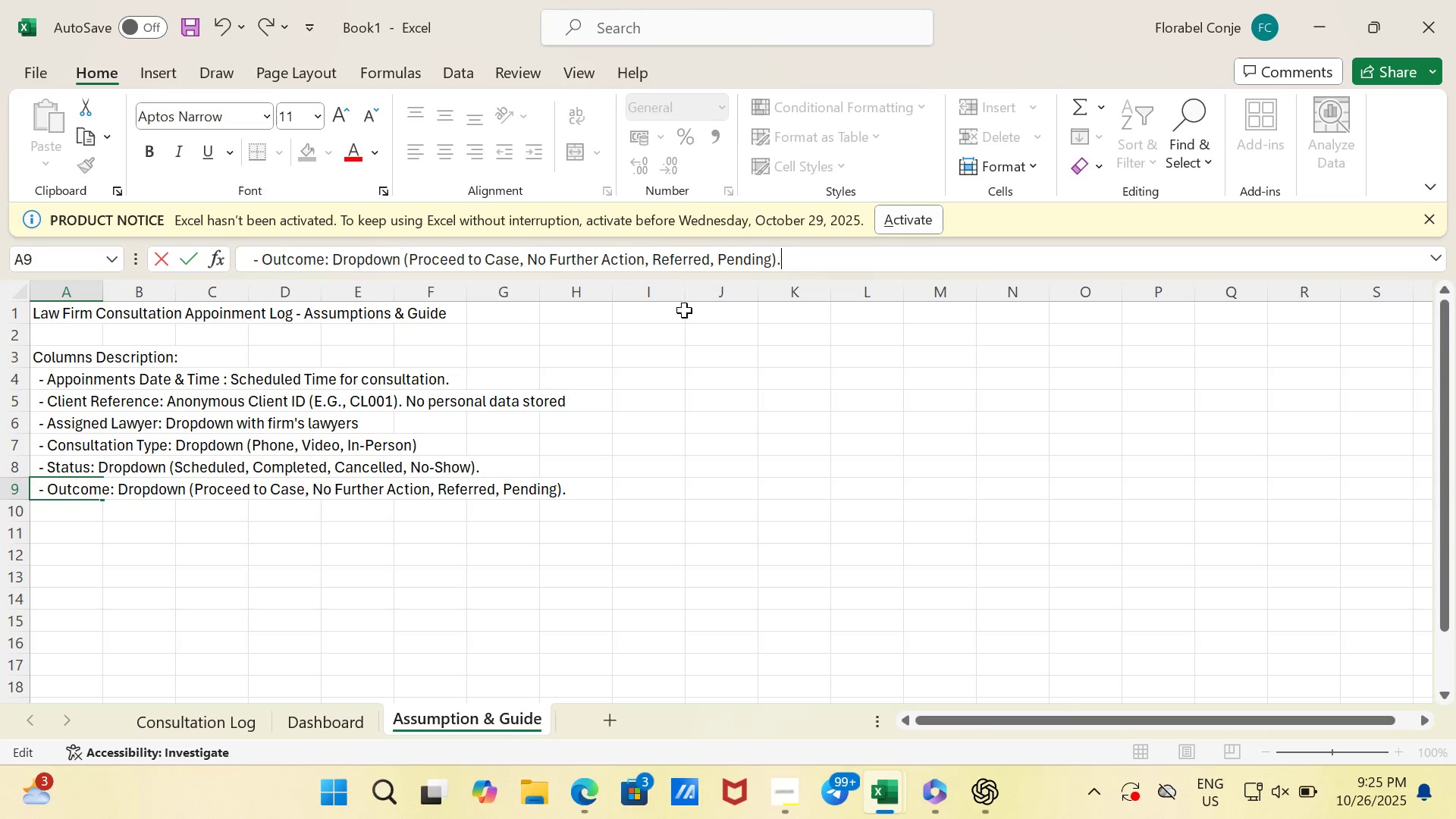 
key(Enter)
 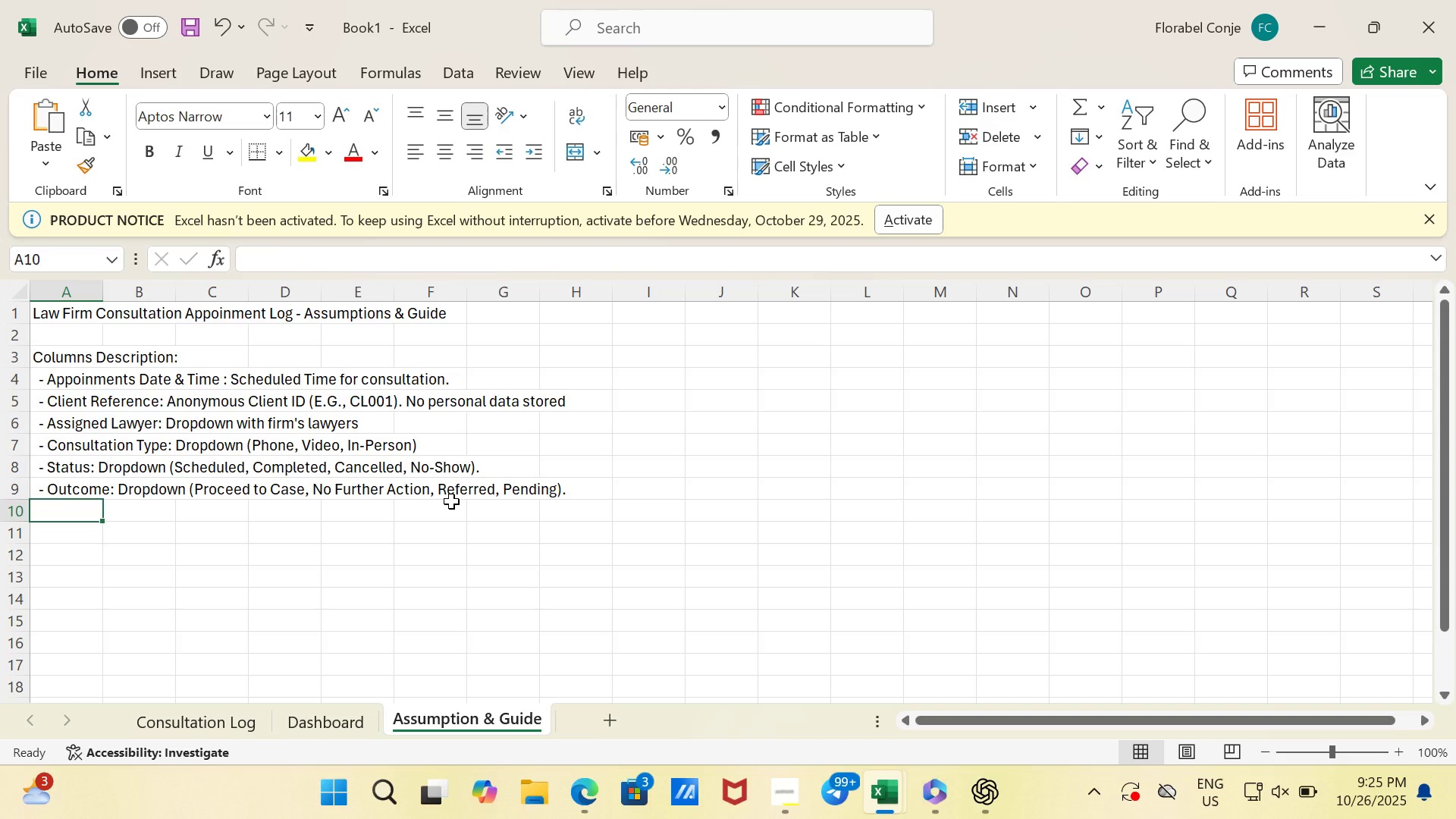 
type(  - Post-Meeting Notes; )
key(Backspace)
key(Backspace)
type(;)
key(Backspace)
type(: )
 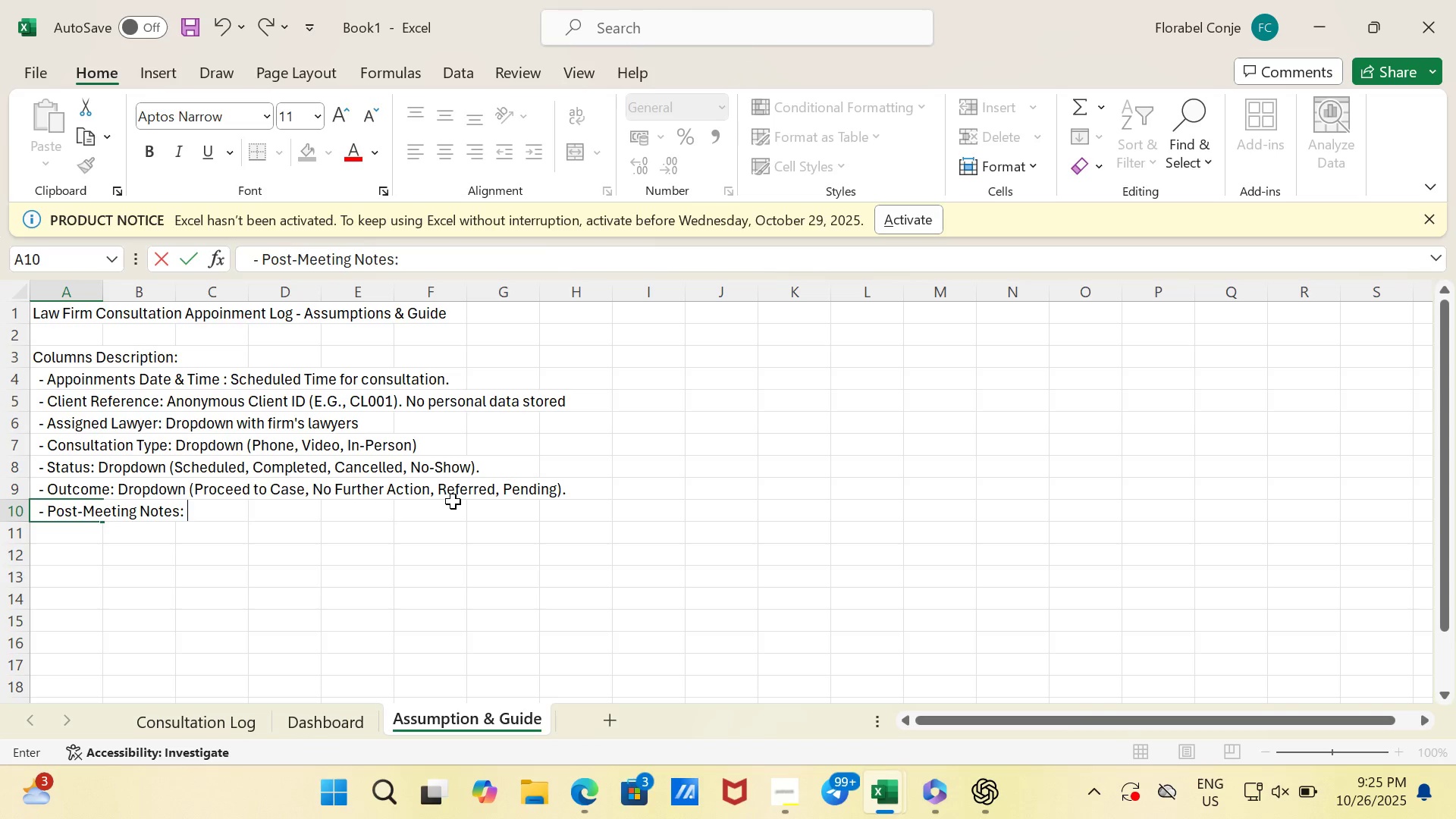 
wait(5.07)
 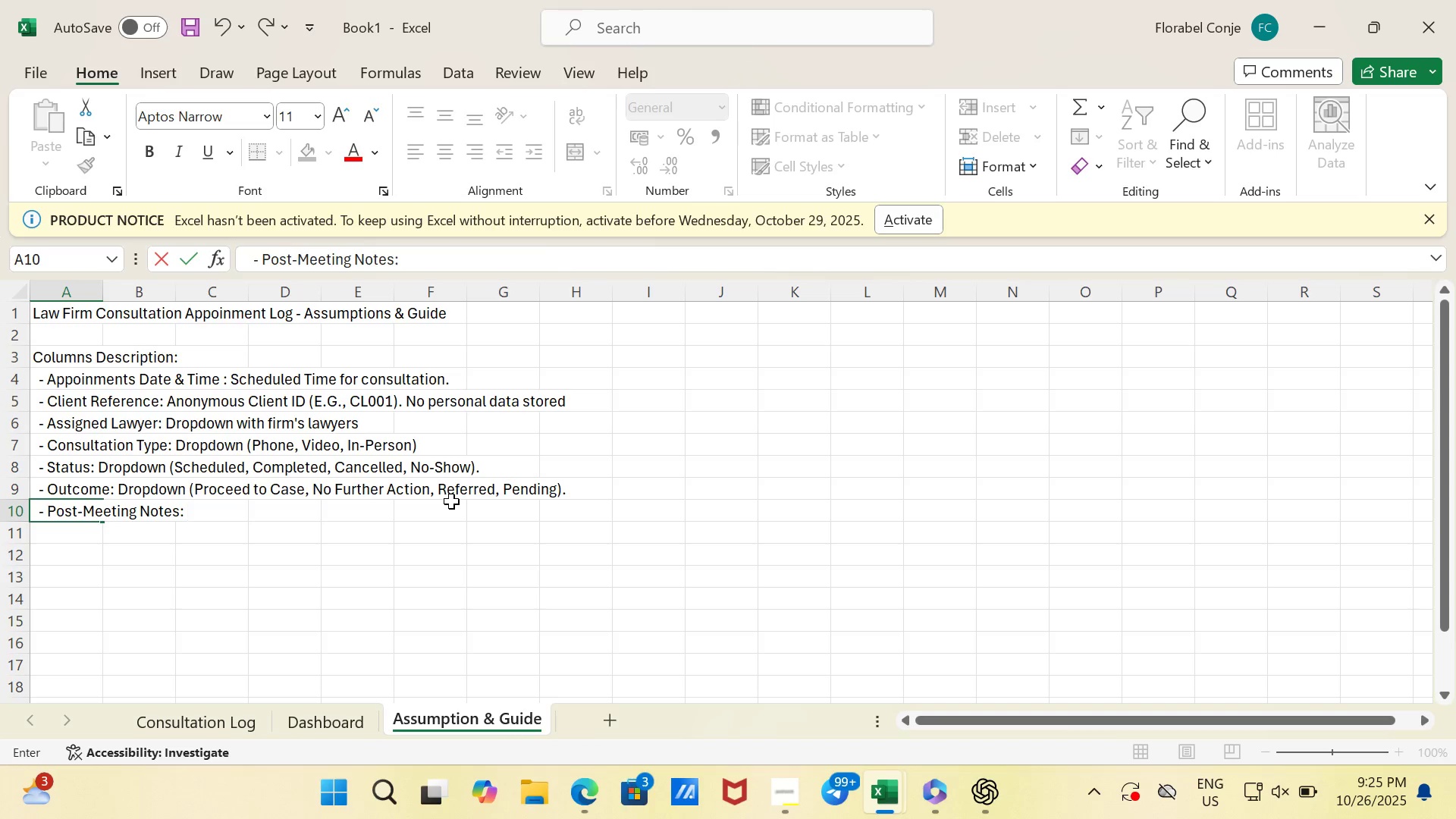 
type(Short non-s)
 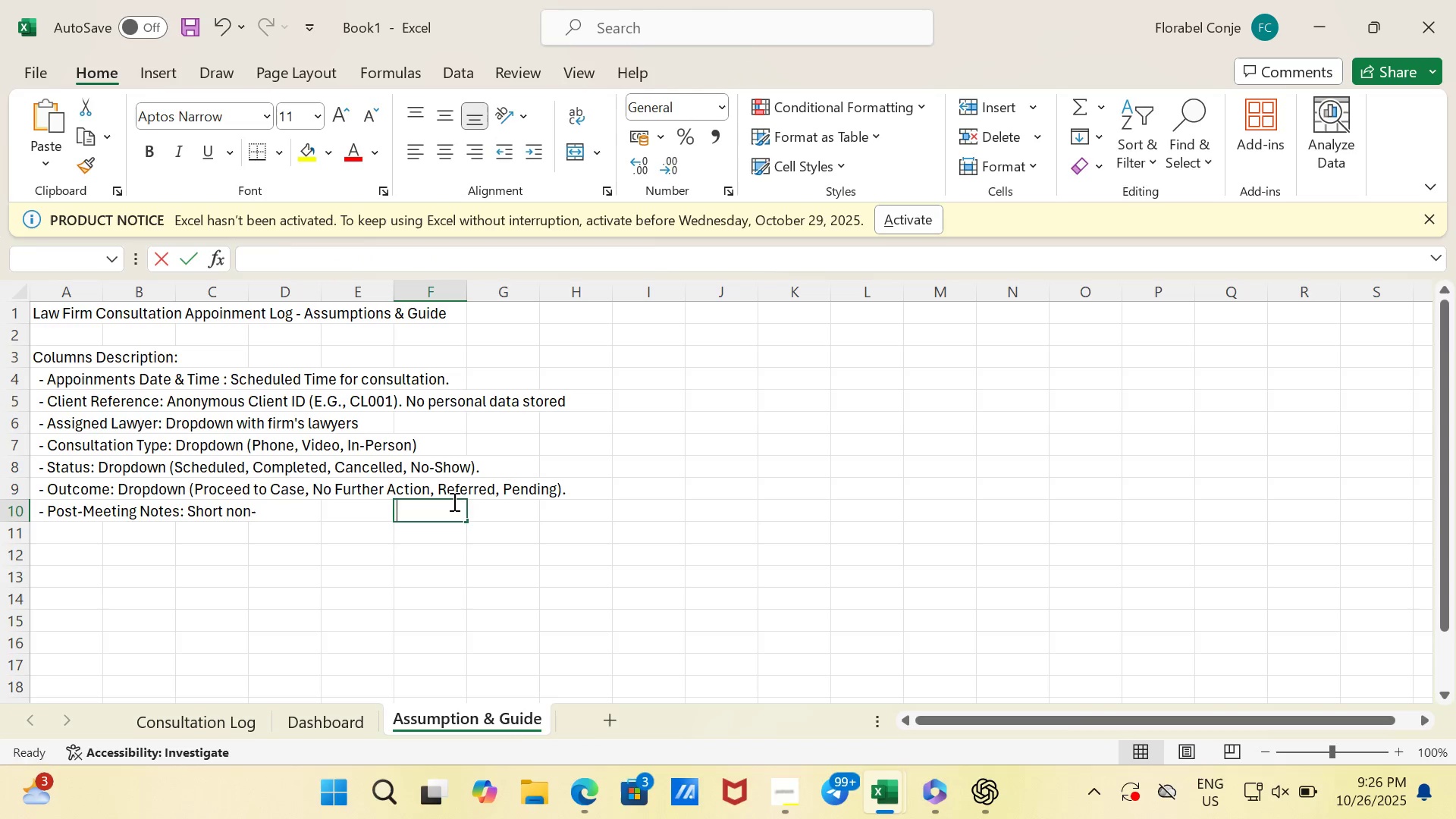 
left_click([453, 501])
 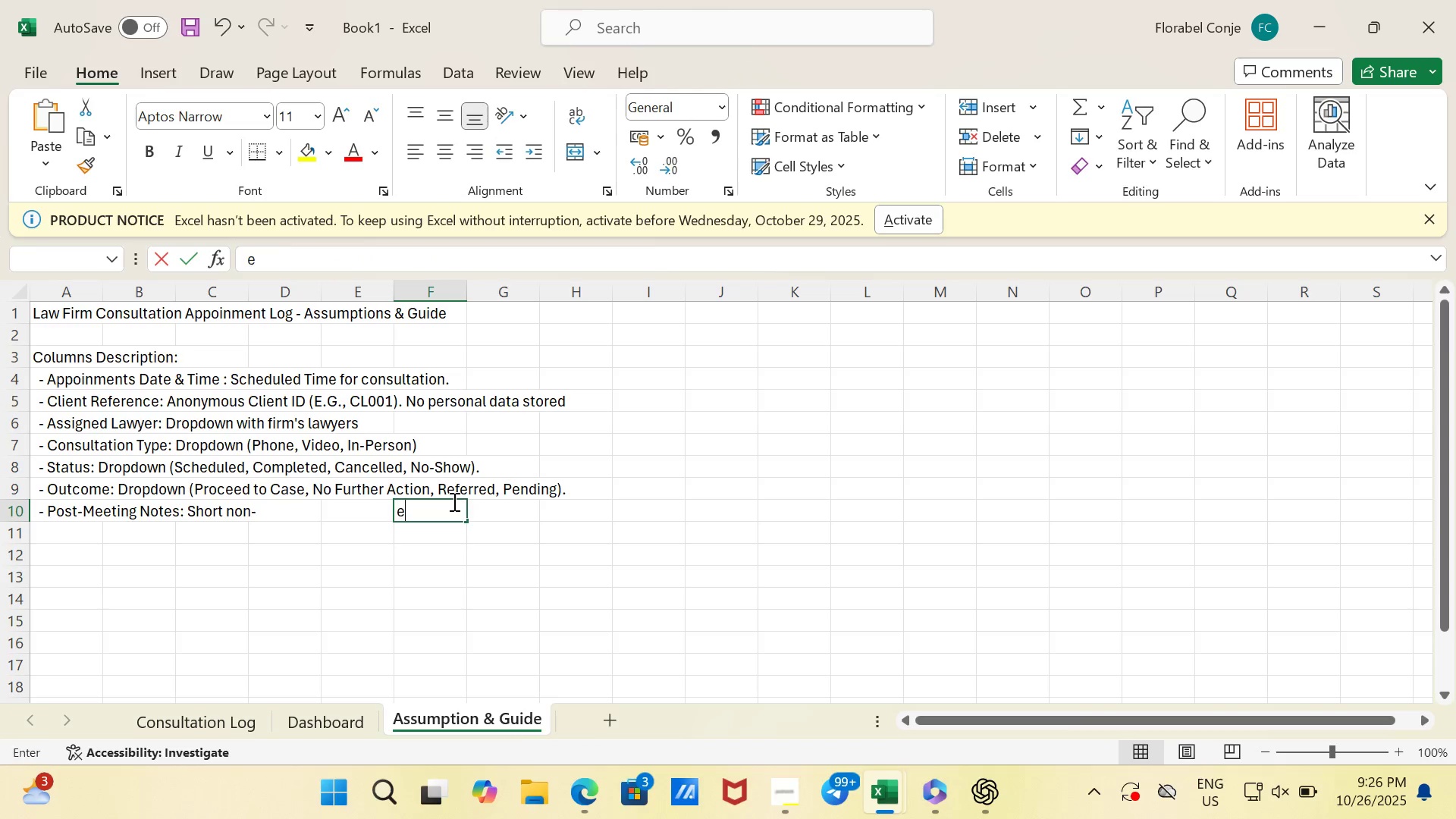 
type(ensitive Notes)
 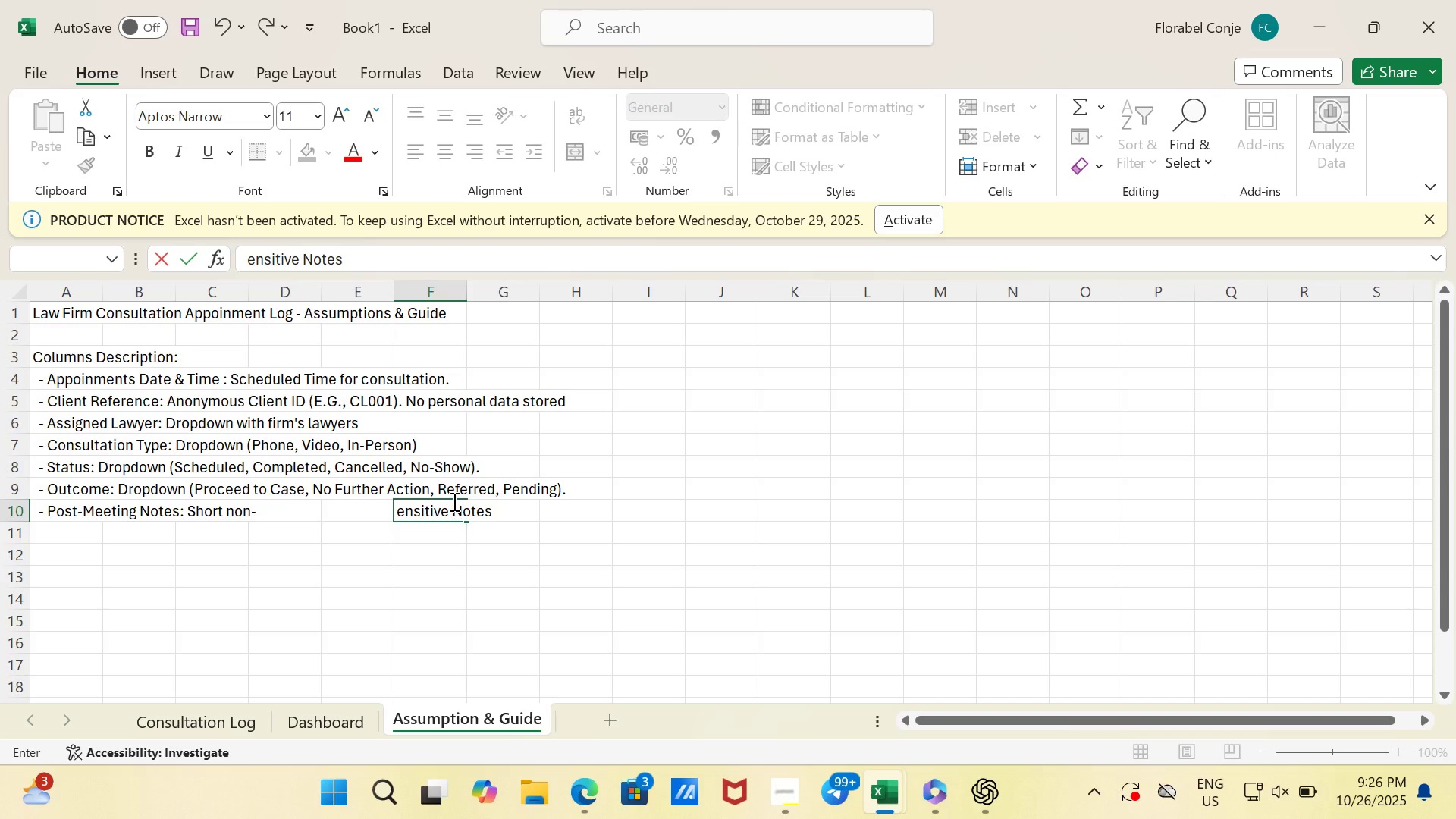 
key(Enter)
 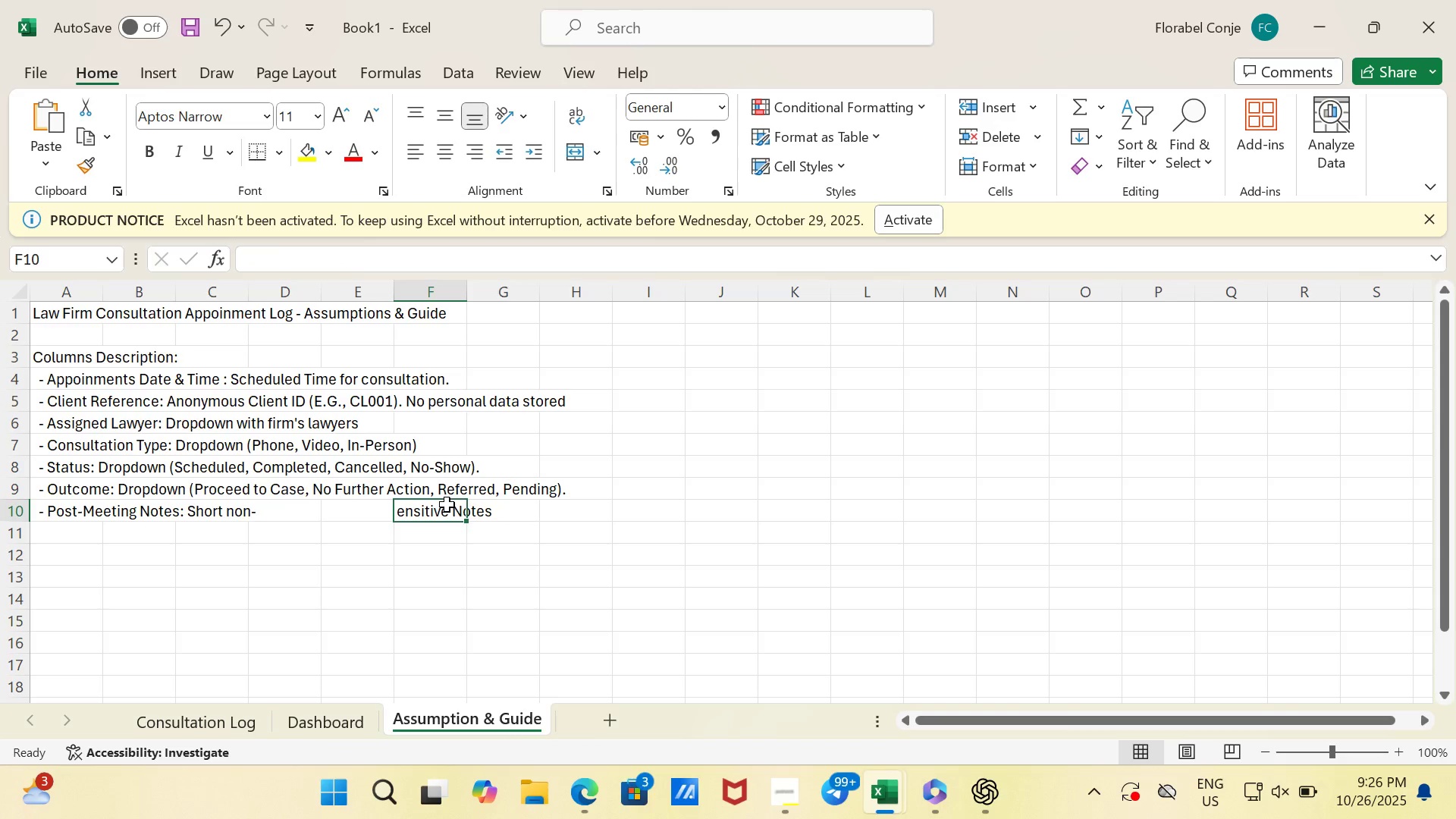 
left_click([447, 504])
 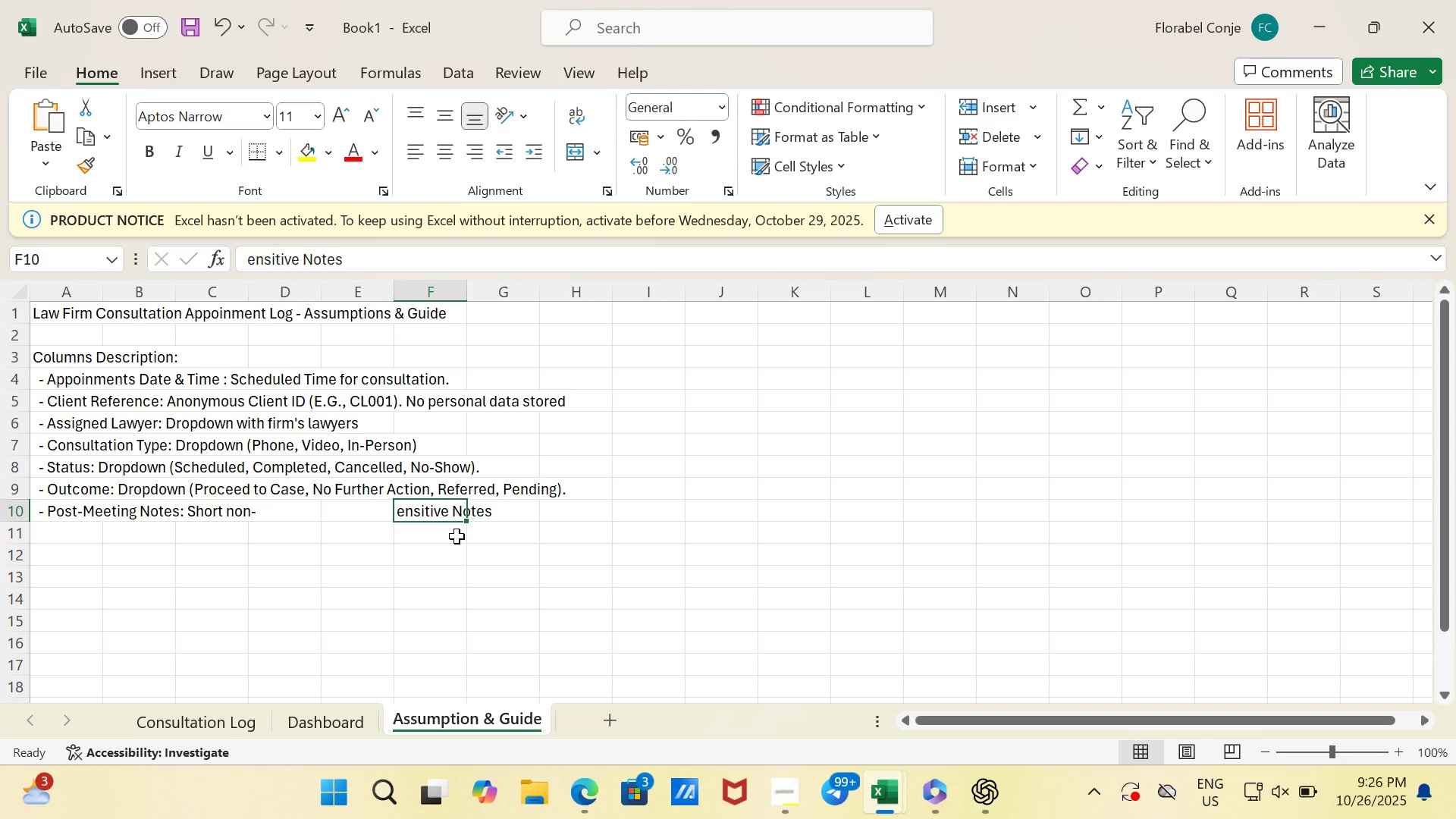 
key(Backspace)
 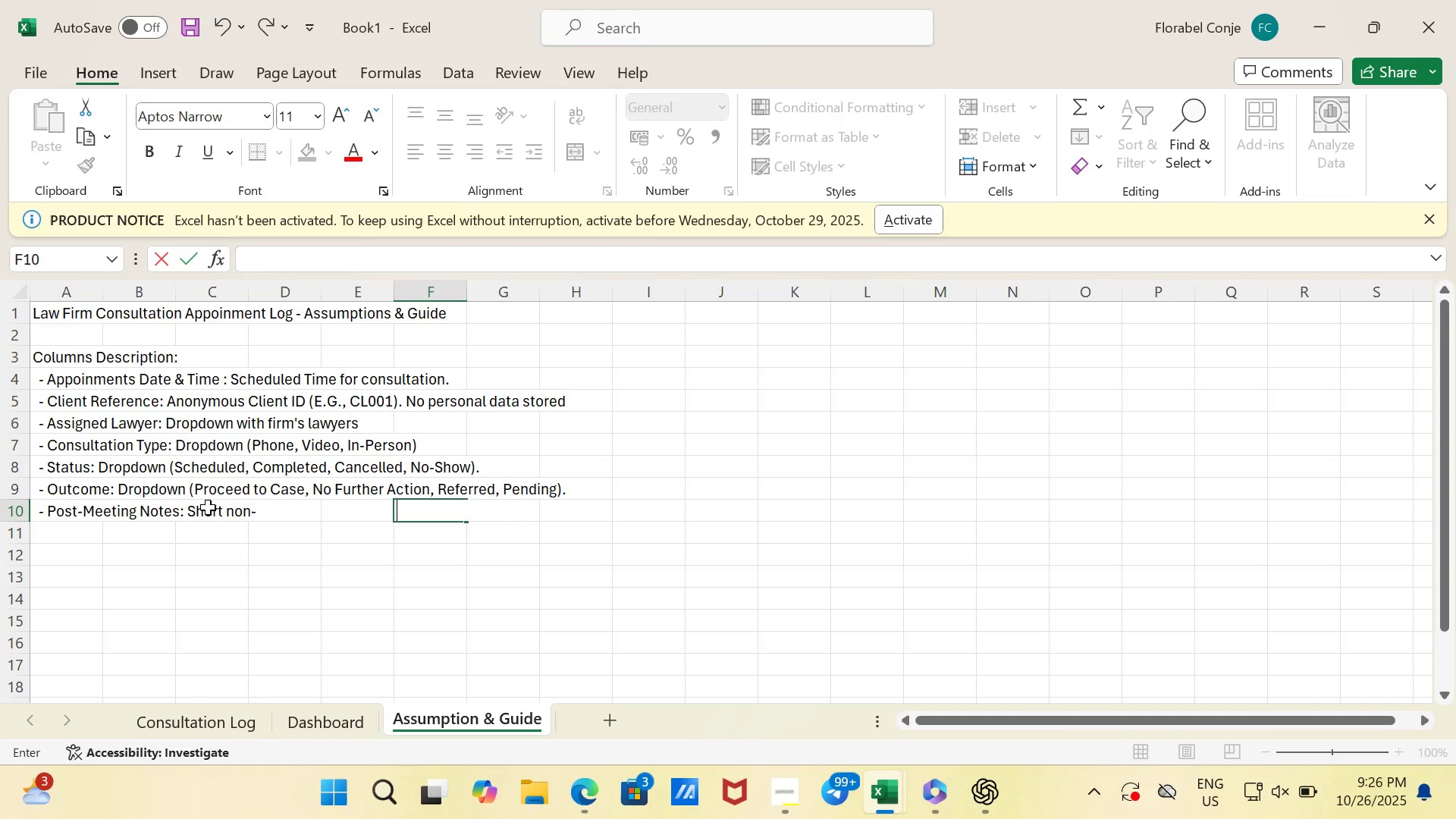 
left_click([207, 508])
 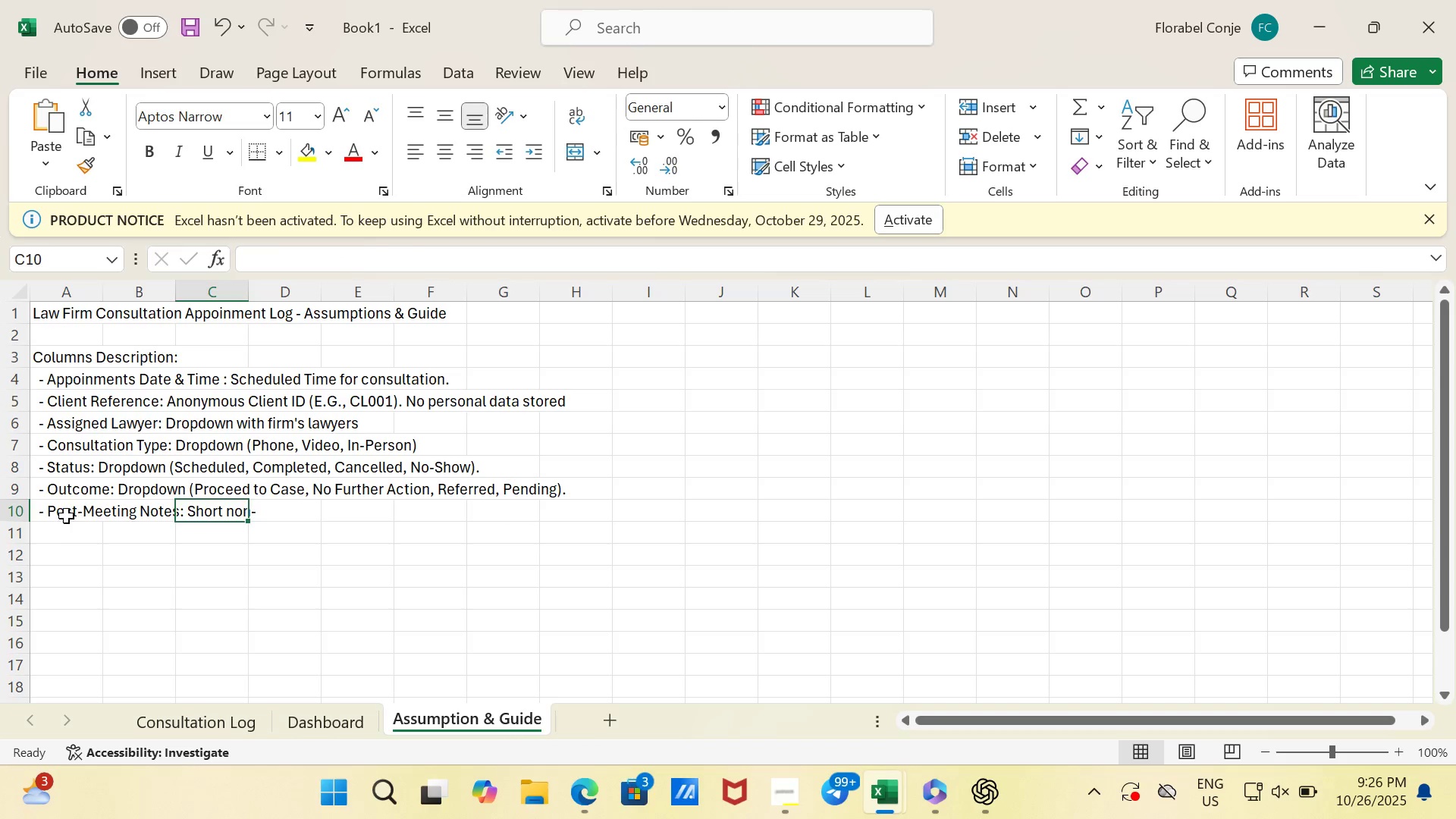 
left_click([66, 516])
 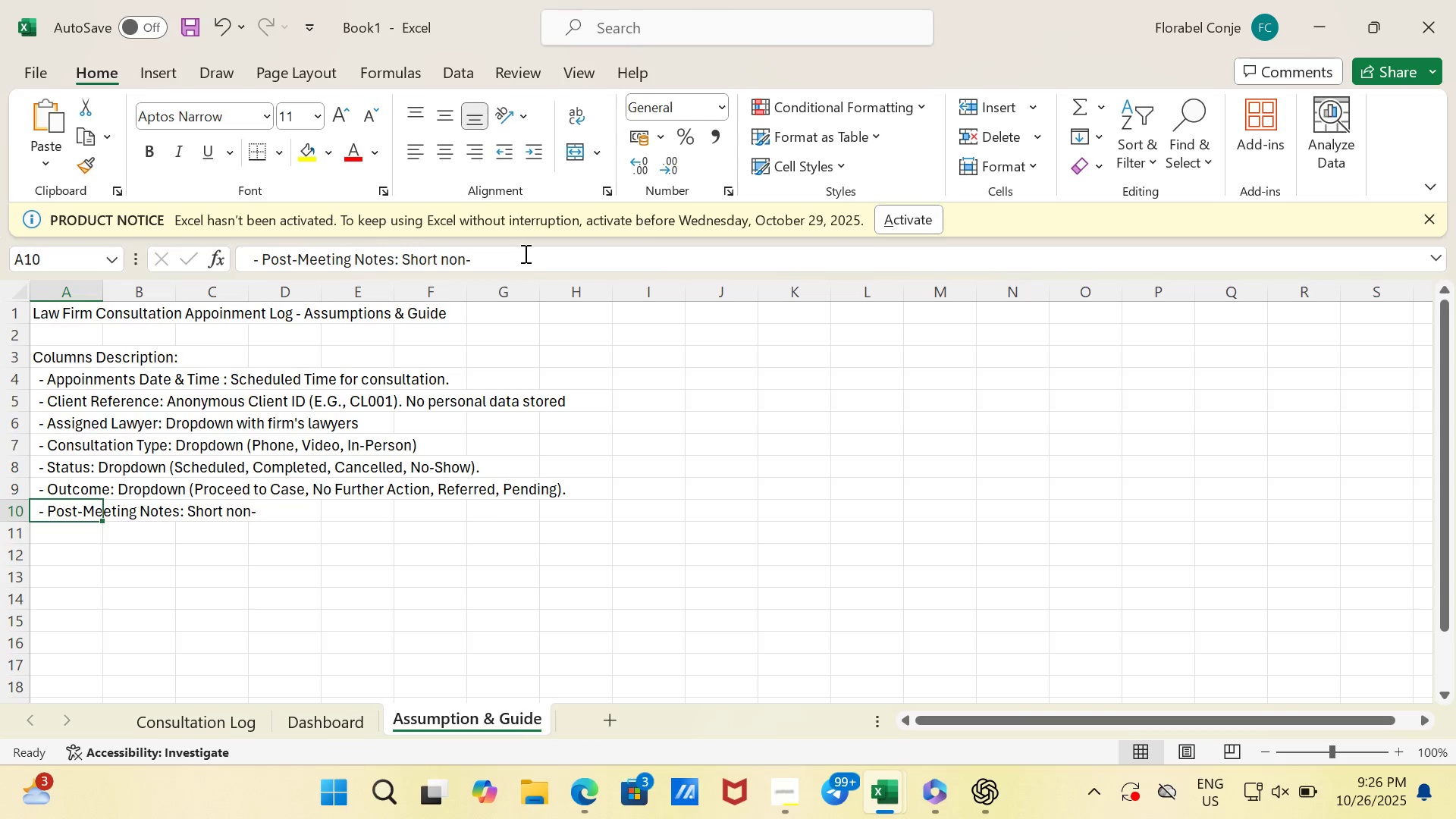 
left_click([524, 253])
 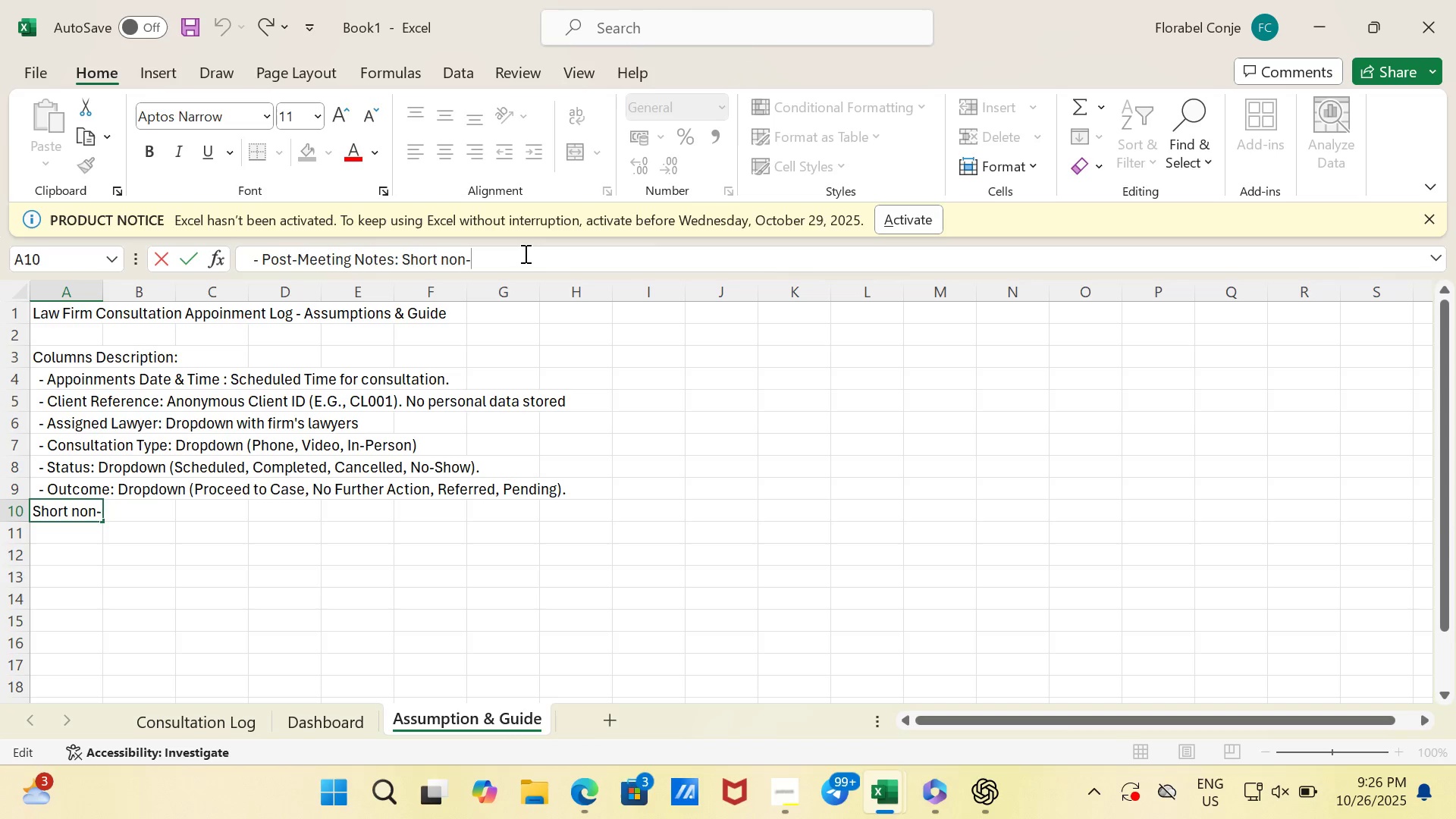 
type(sensitive Notes.)
 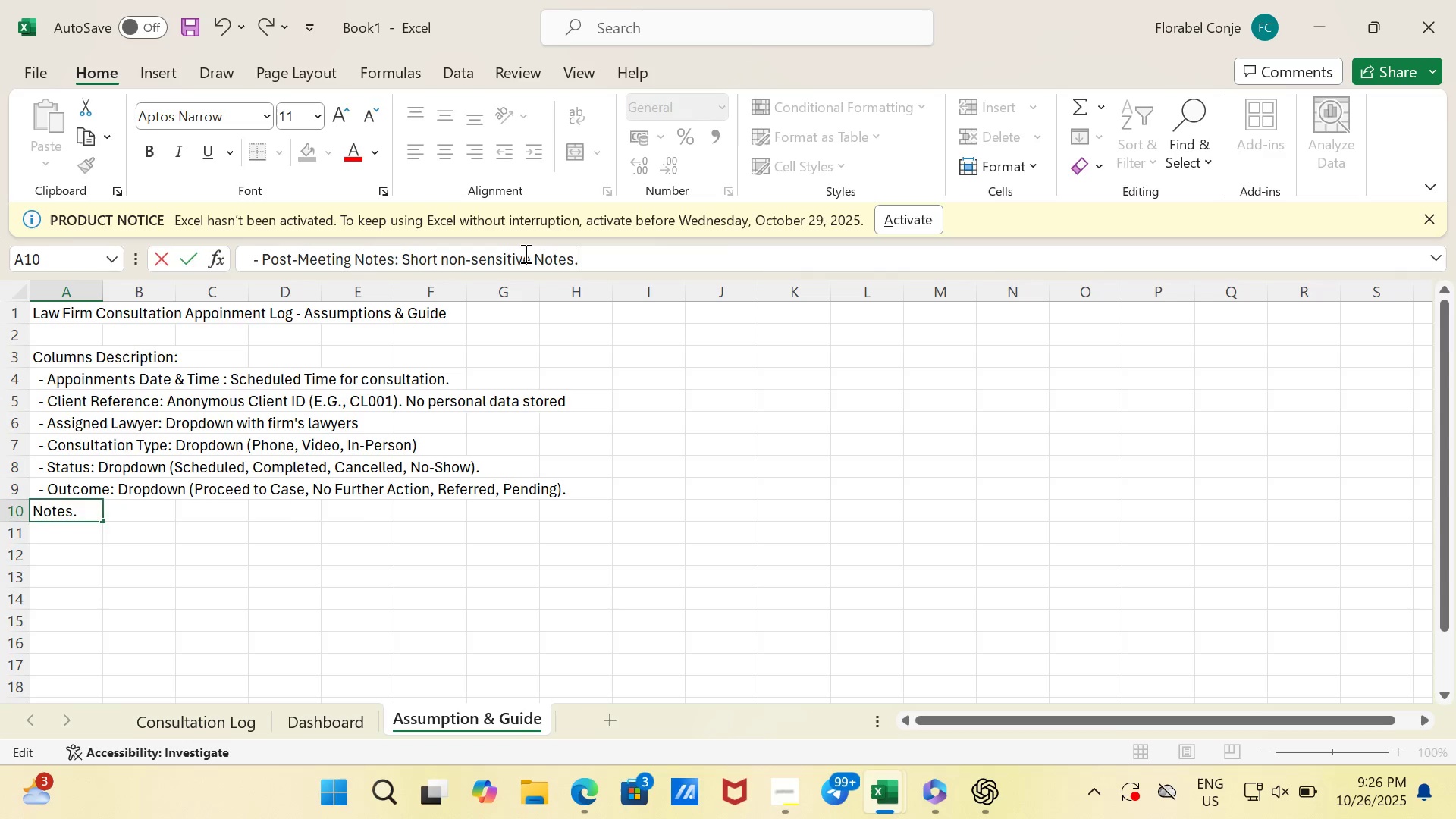 
key(Enter)
 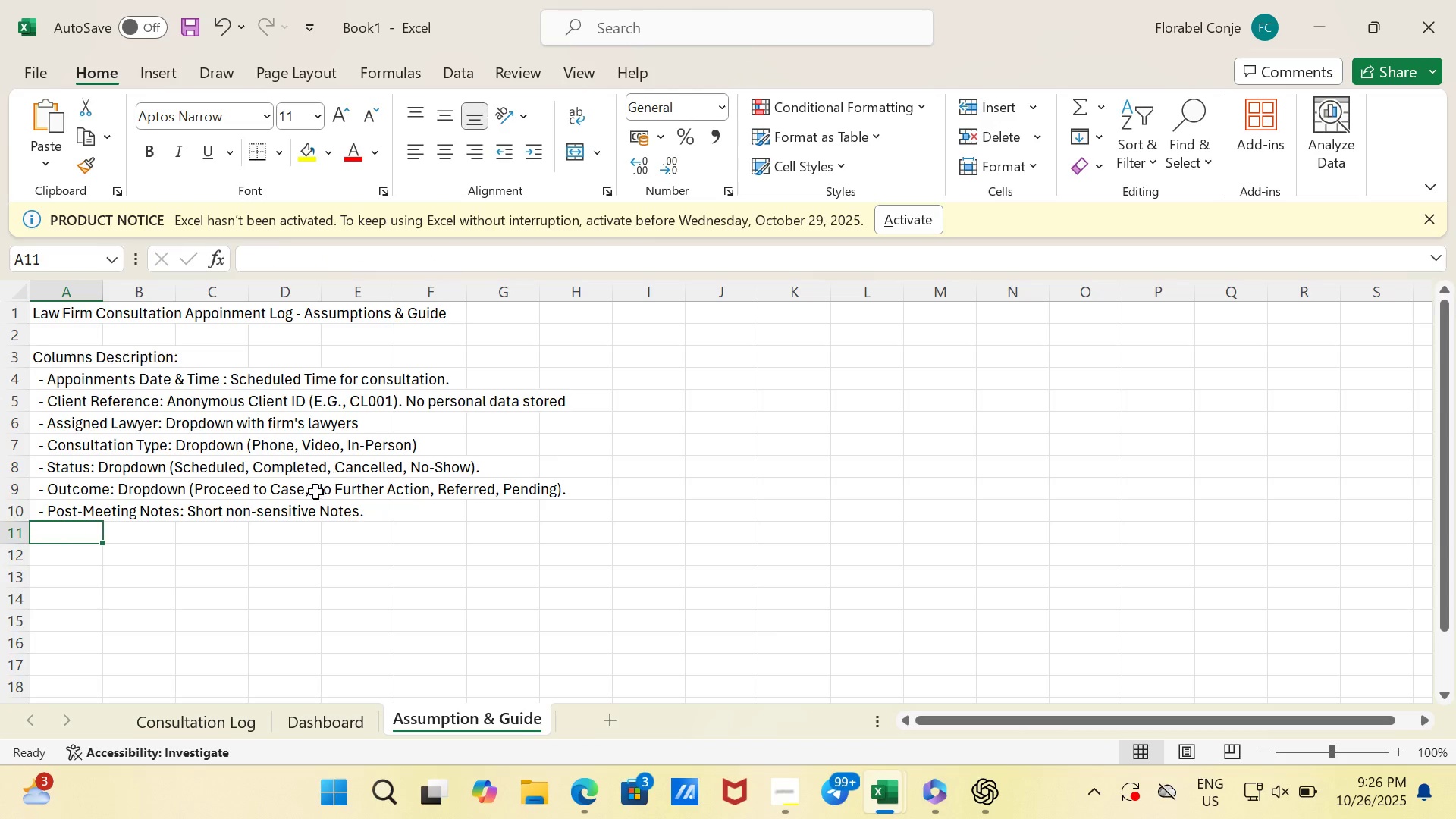 
scroll: coordinate [315, 491], scroll_direction: down, amount: 1.0
 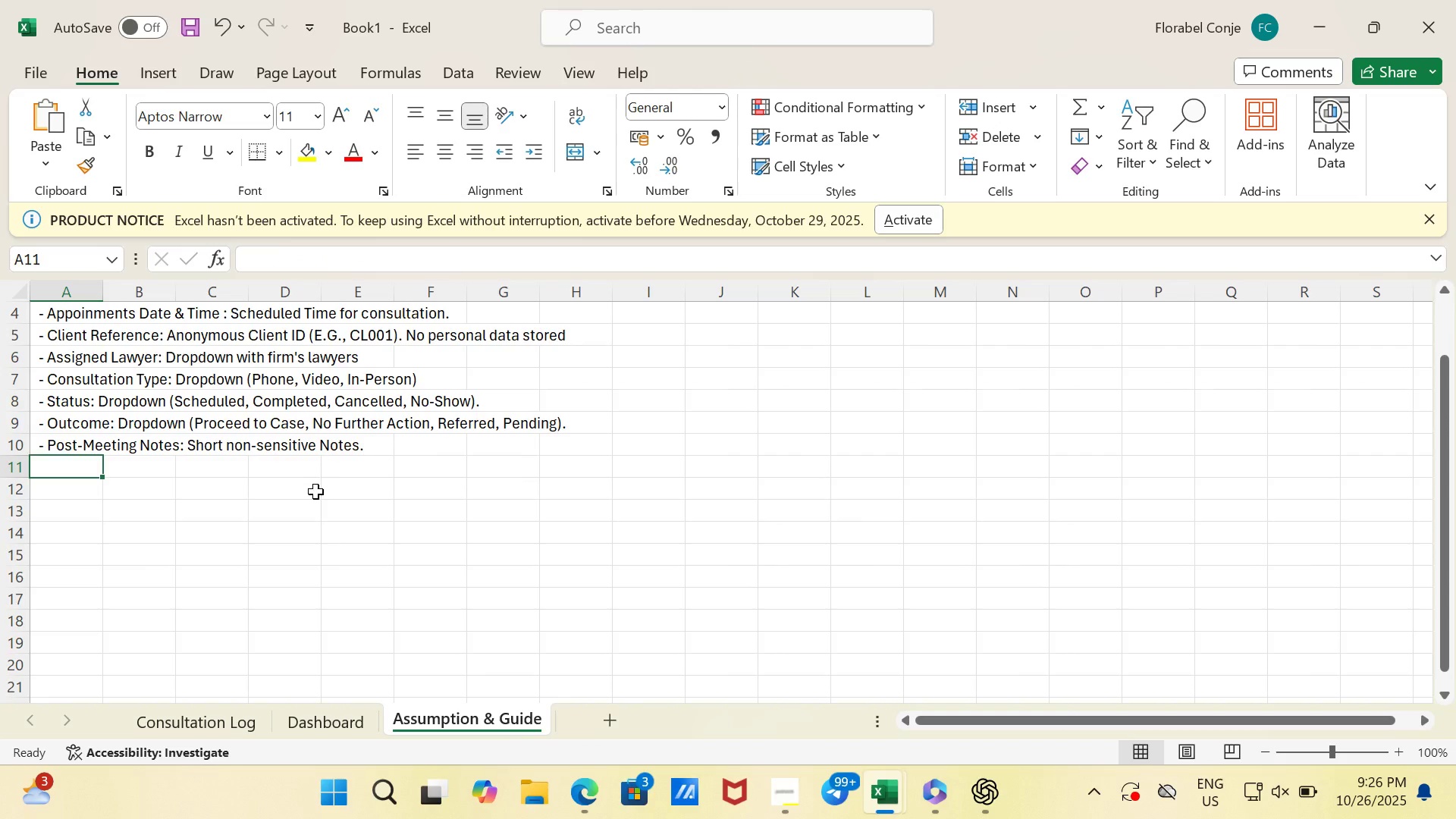 
key(Enter)
 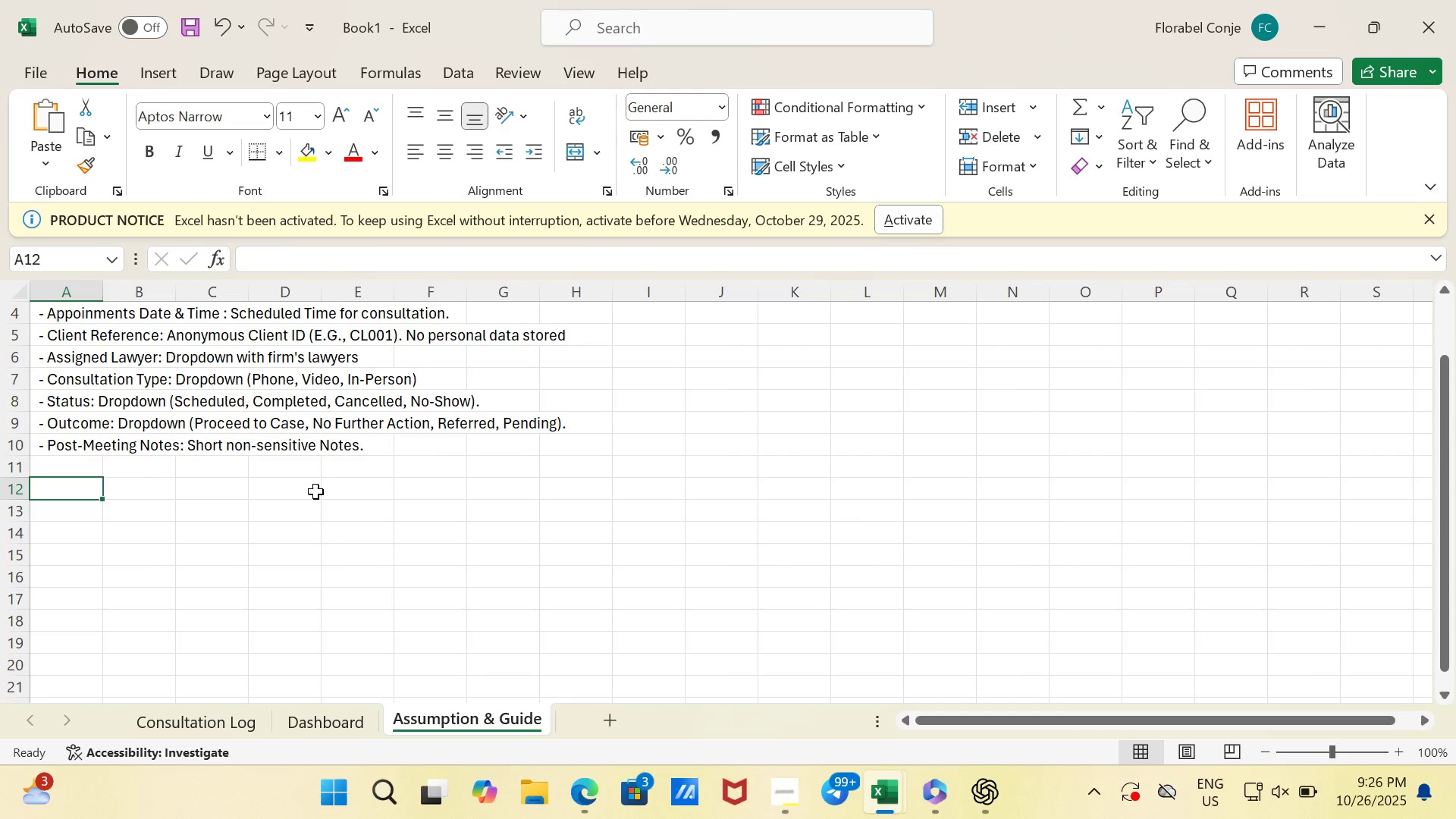 
scroll: coordinate [315, 491], scroll_direction: down, amount: 1.0
 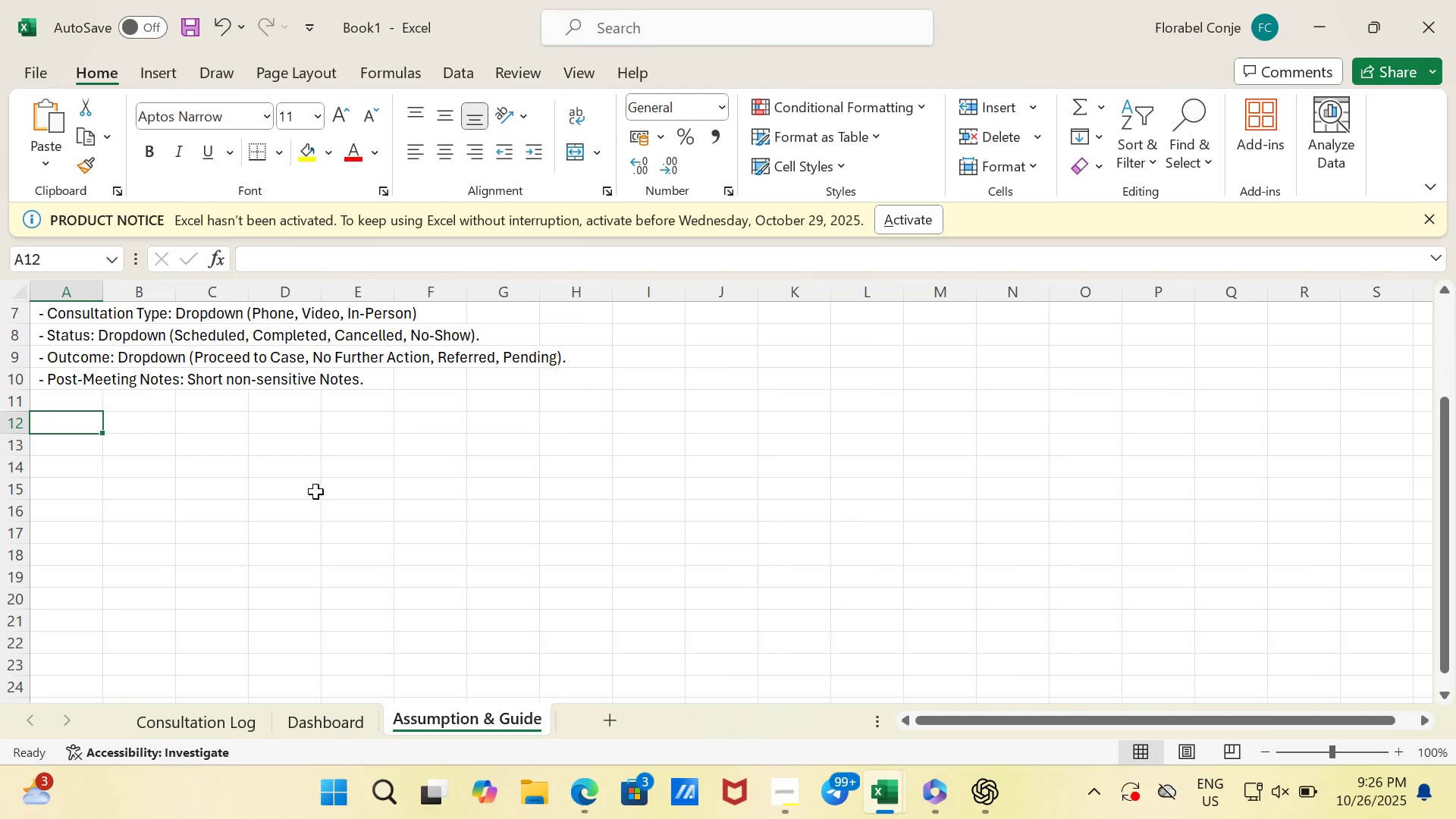 
type(Formulas:)
 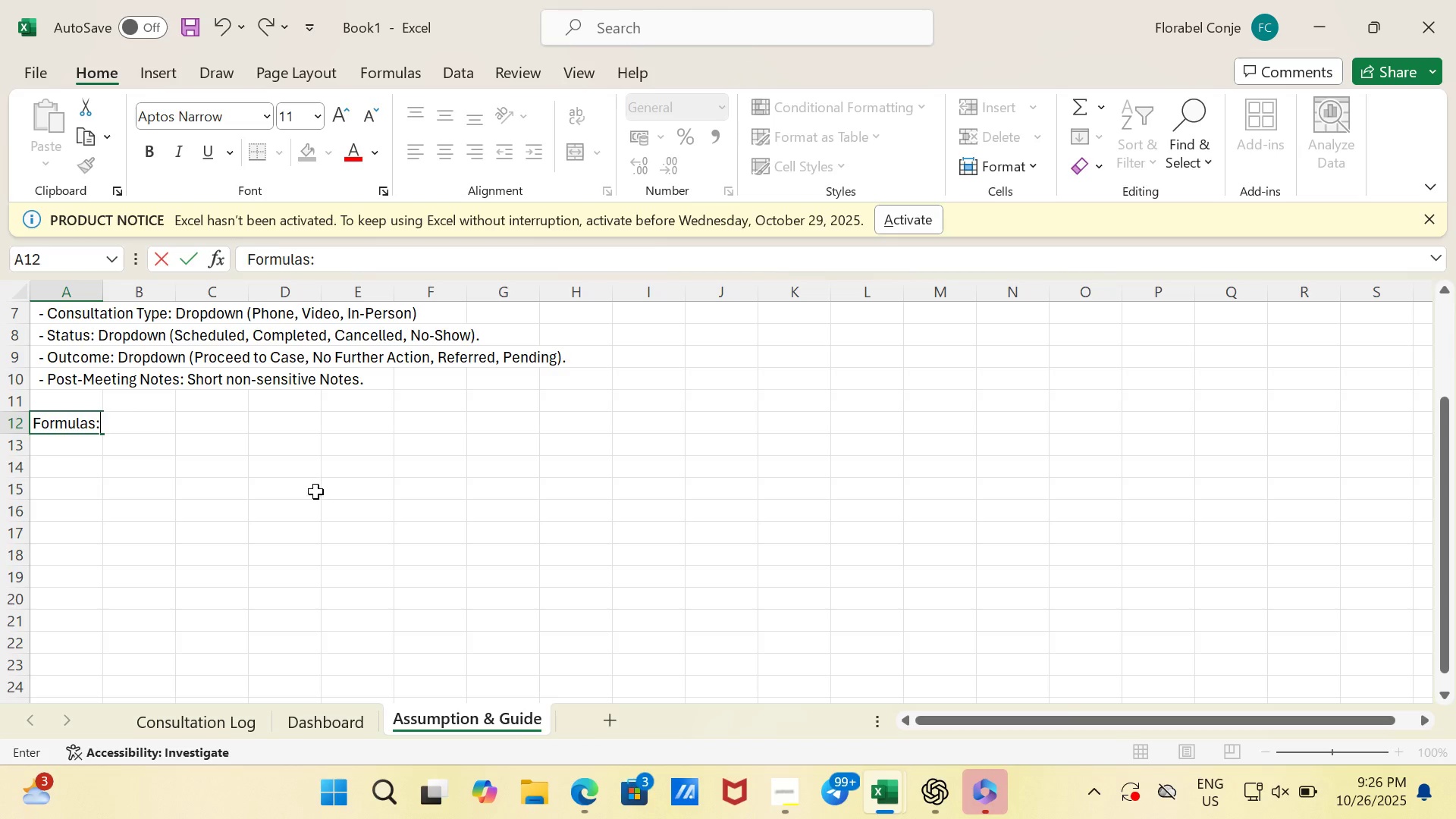 
key(Enter)
 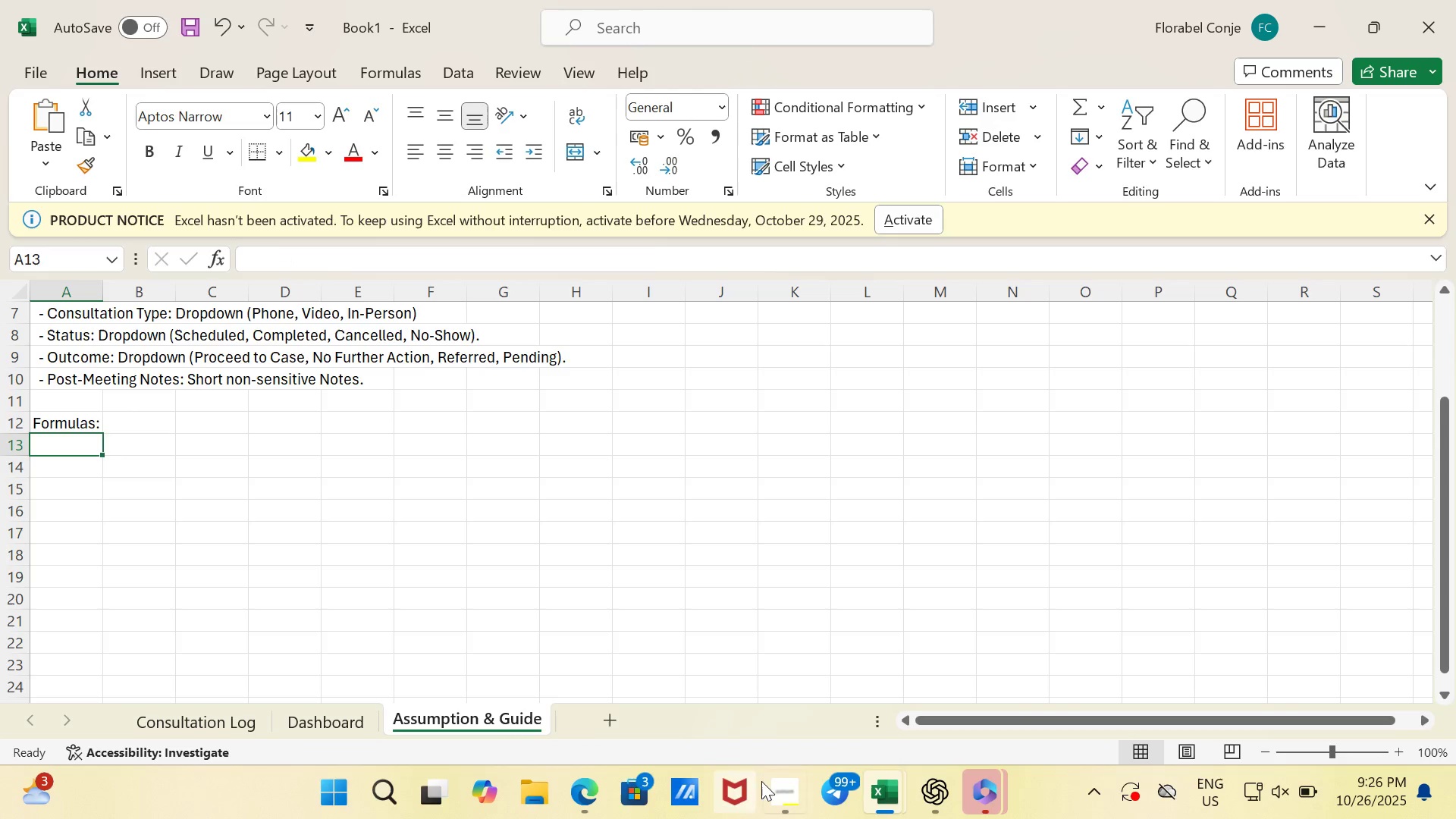 
left_click([767, 789])
 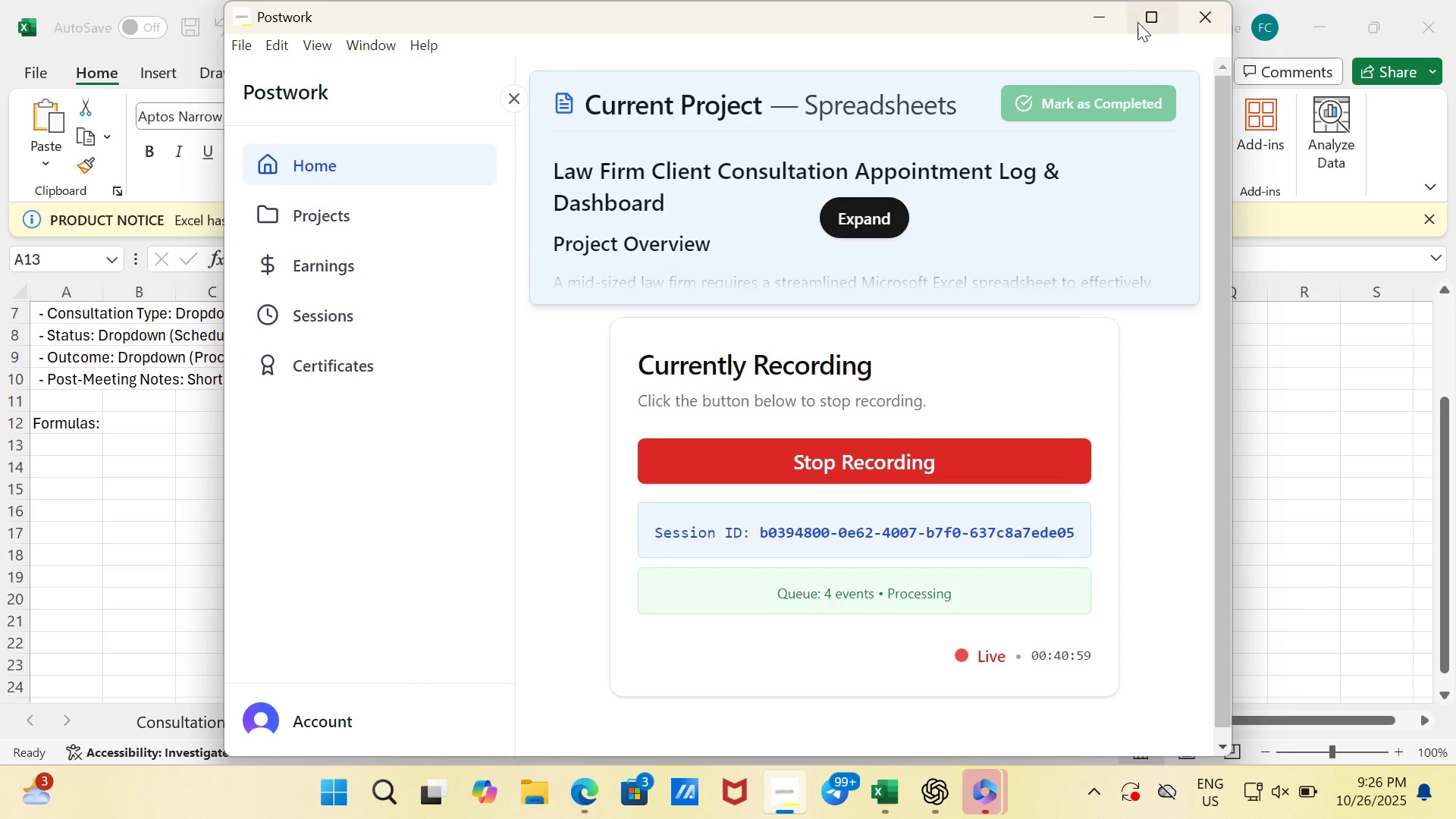 
left_click([1094, 0])
 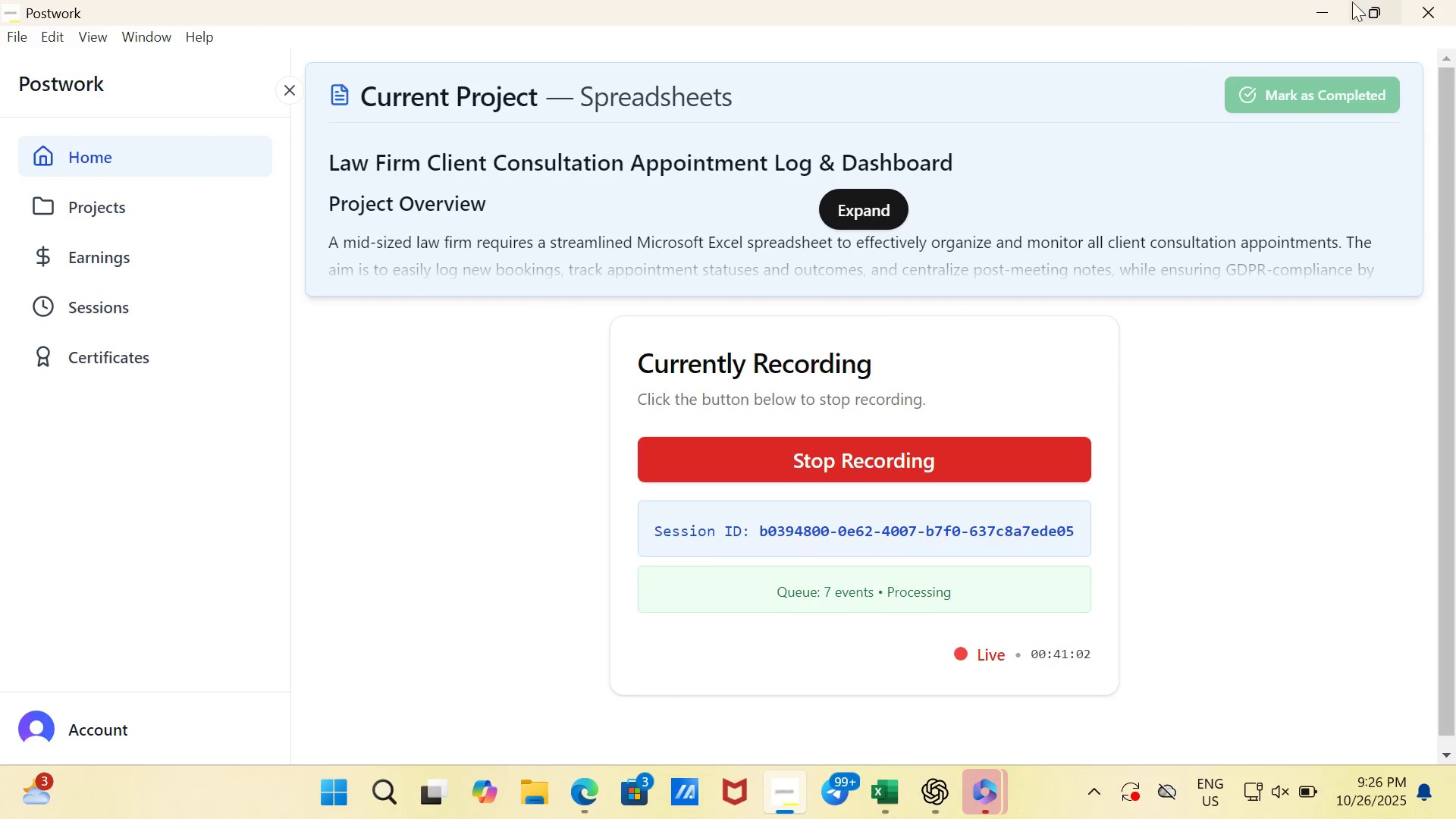 
left_click([1332, 15])
 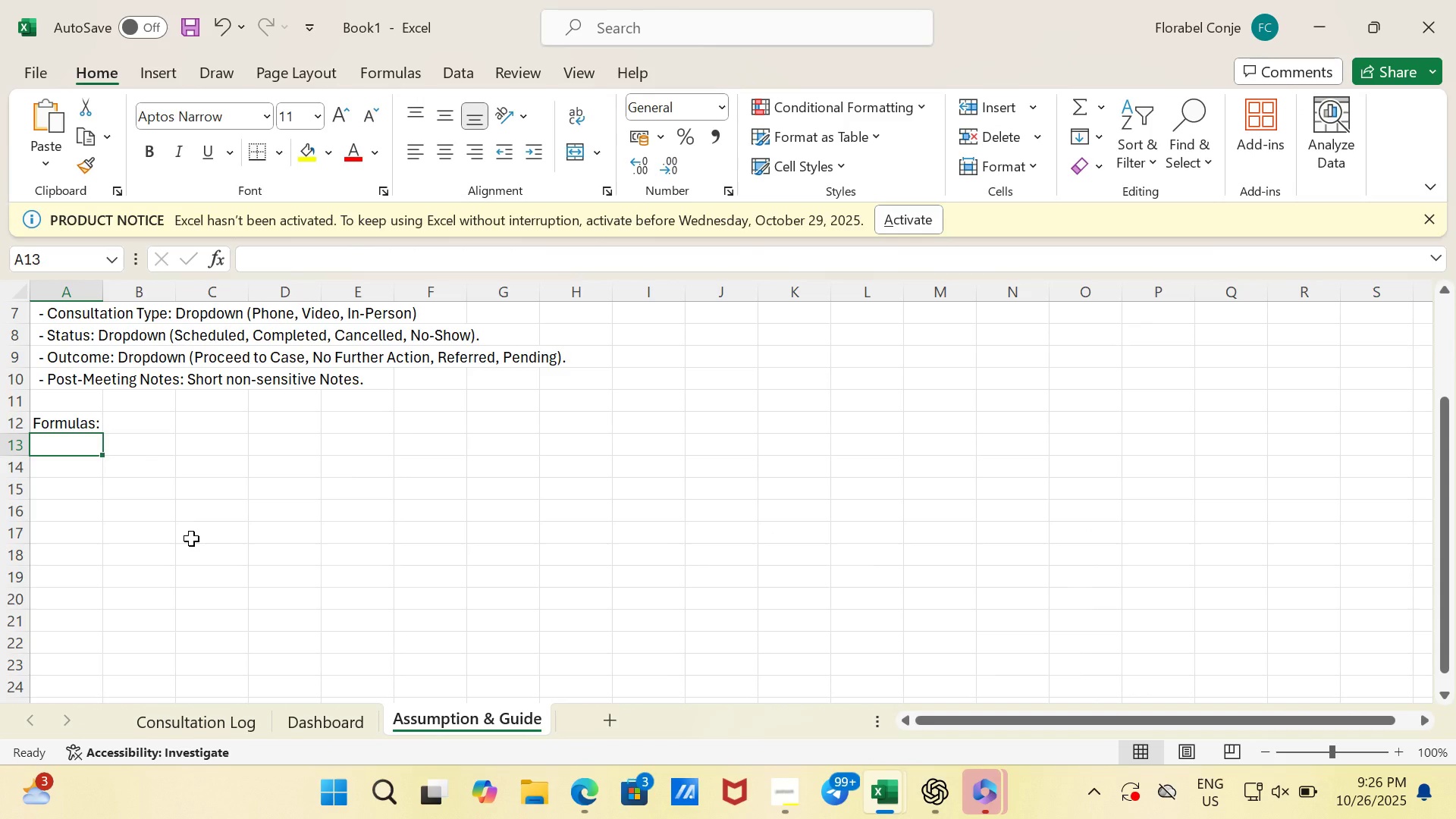 
type(  - Dsh)
key(Backspace)
key(Backspace)
type(asboard metrics use COUNTIF/COUNTO)
key(Backspace)
type(IFS to summarize statutes)
key(Backspace)
key(Backspace)
key(Backspace)
type(ses andoutcomes)
 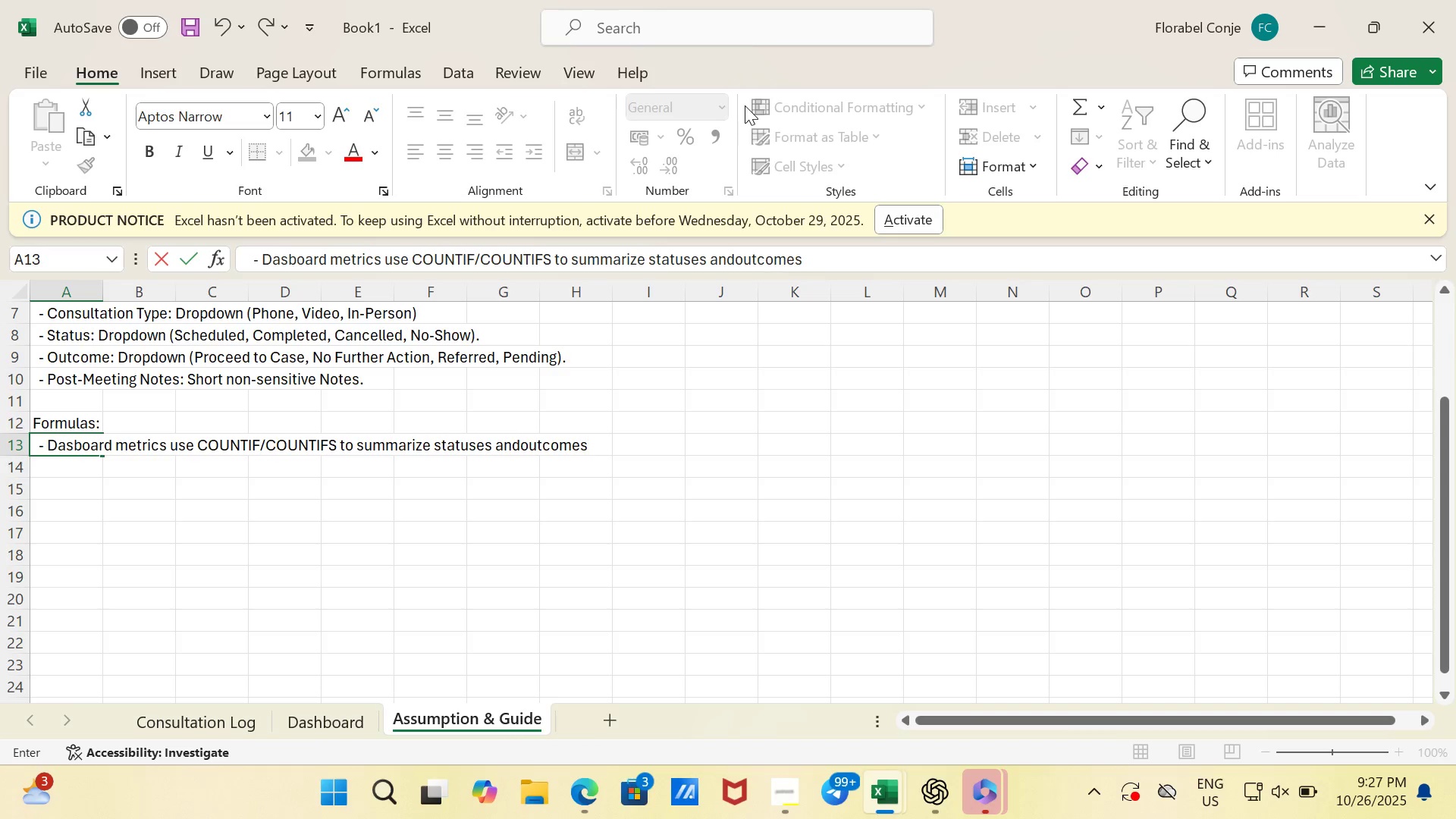 
wait(5.1)
 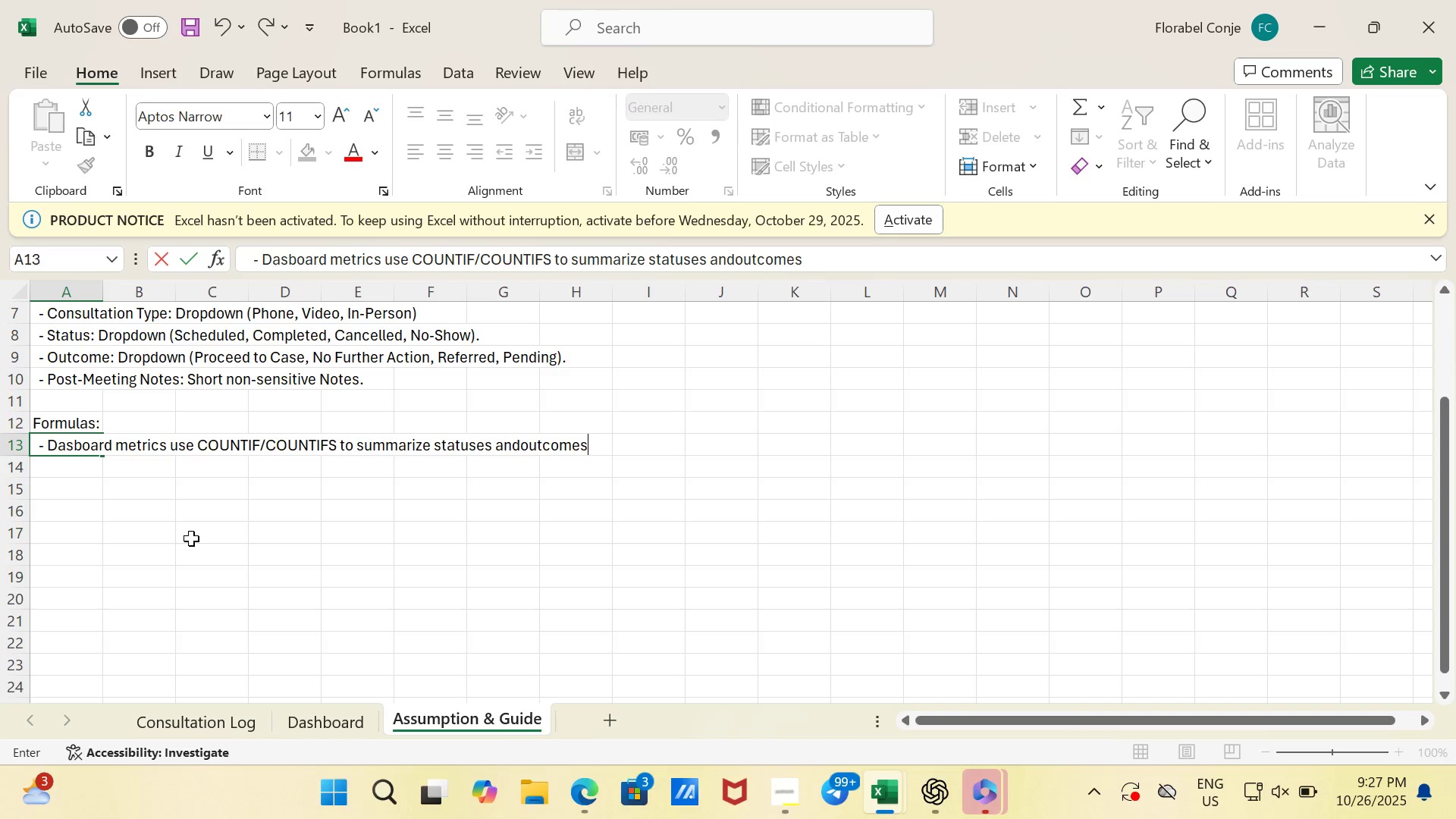 
left_click([736, 254])
 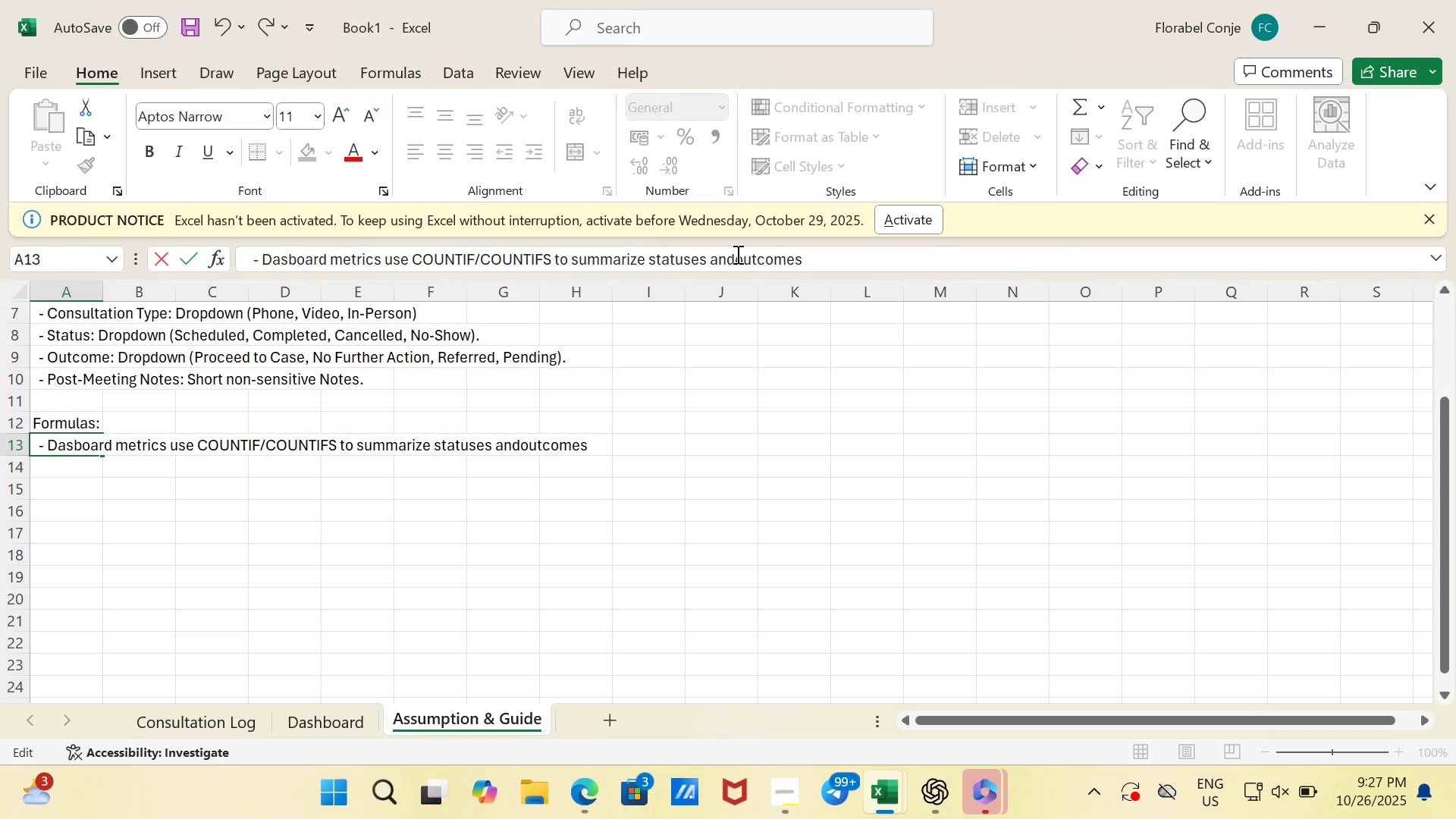 
key(Space)
 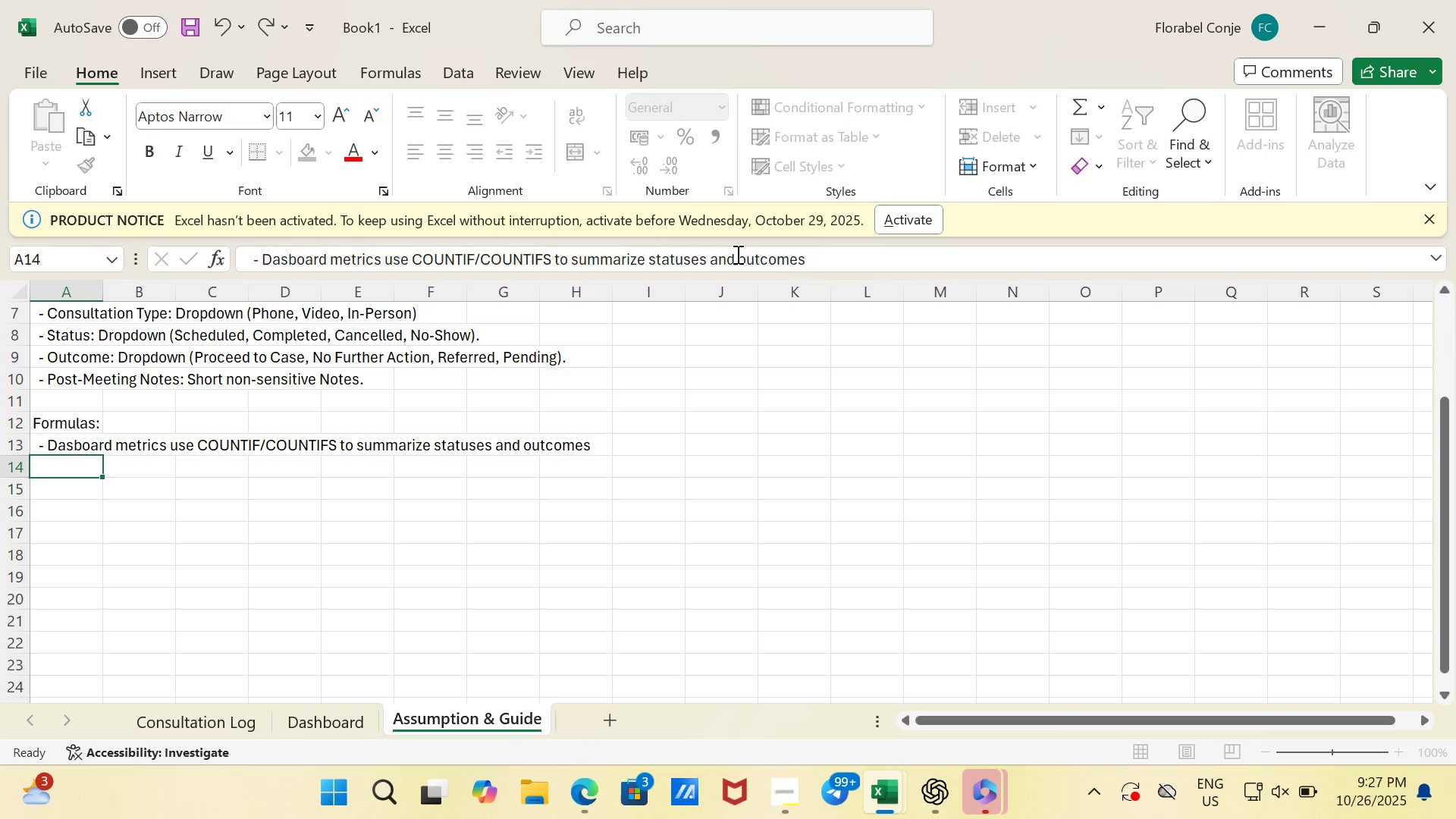 
key(Enter)
 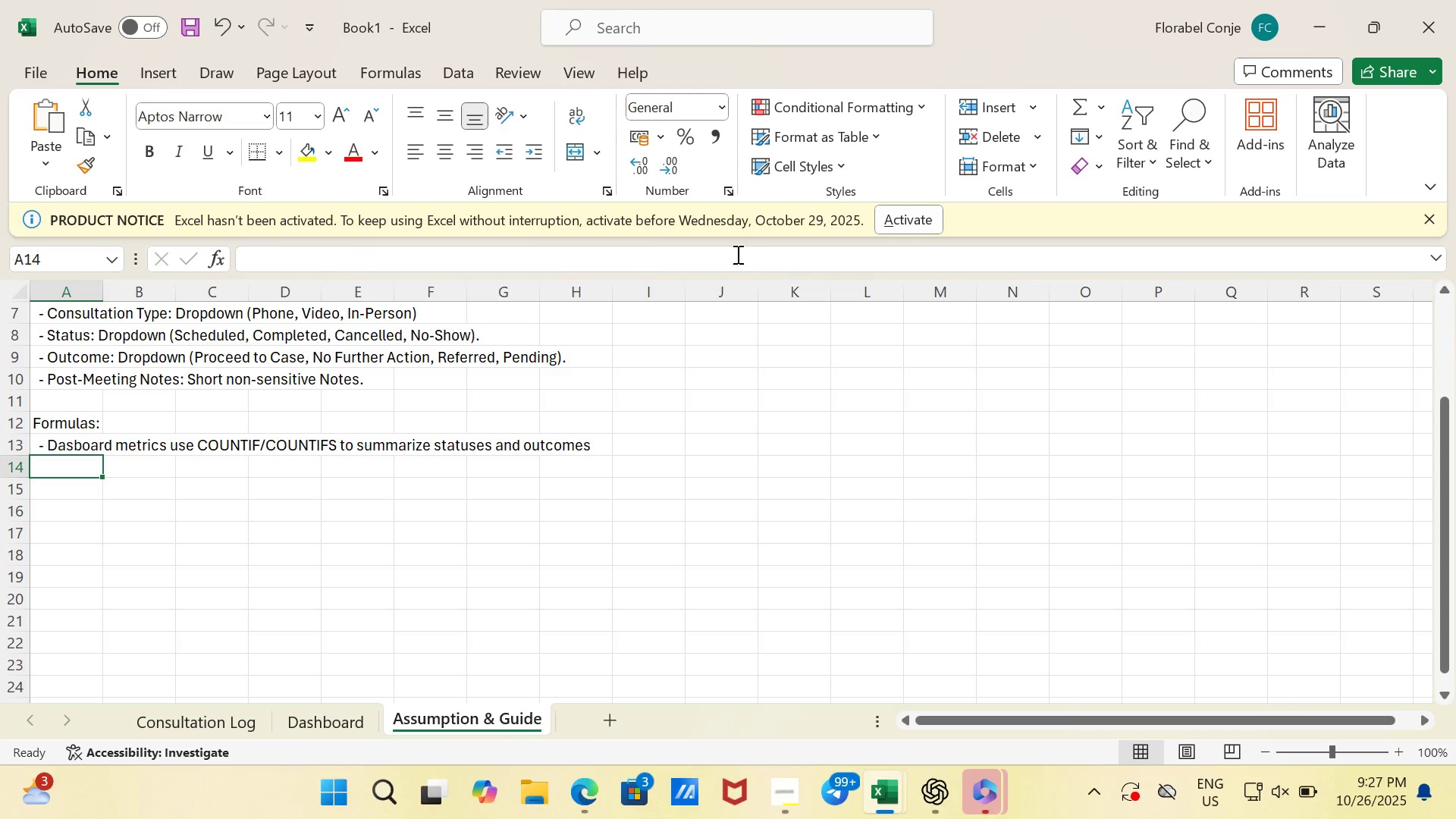 
type(  - Chartd)
key(Backspace)
type(s )
 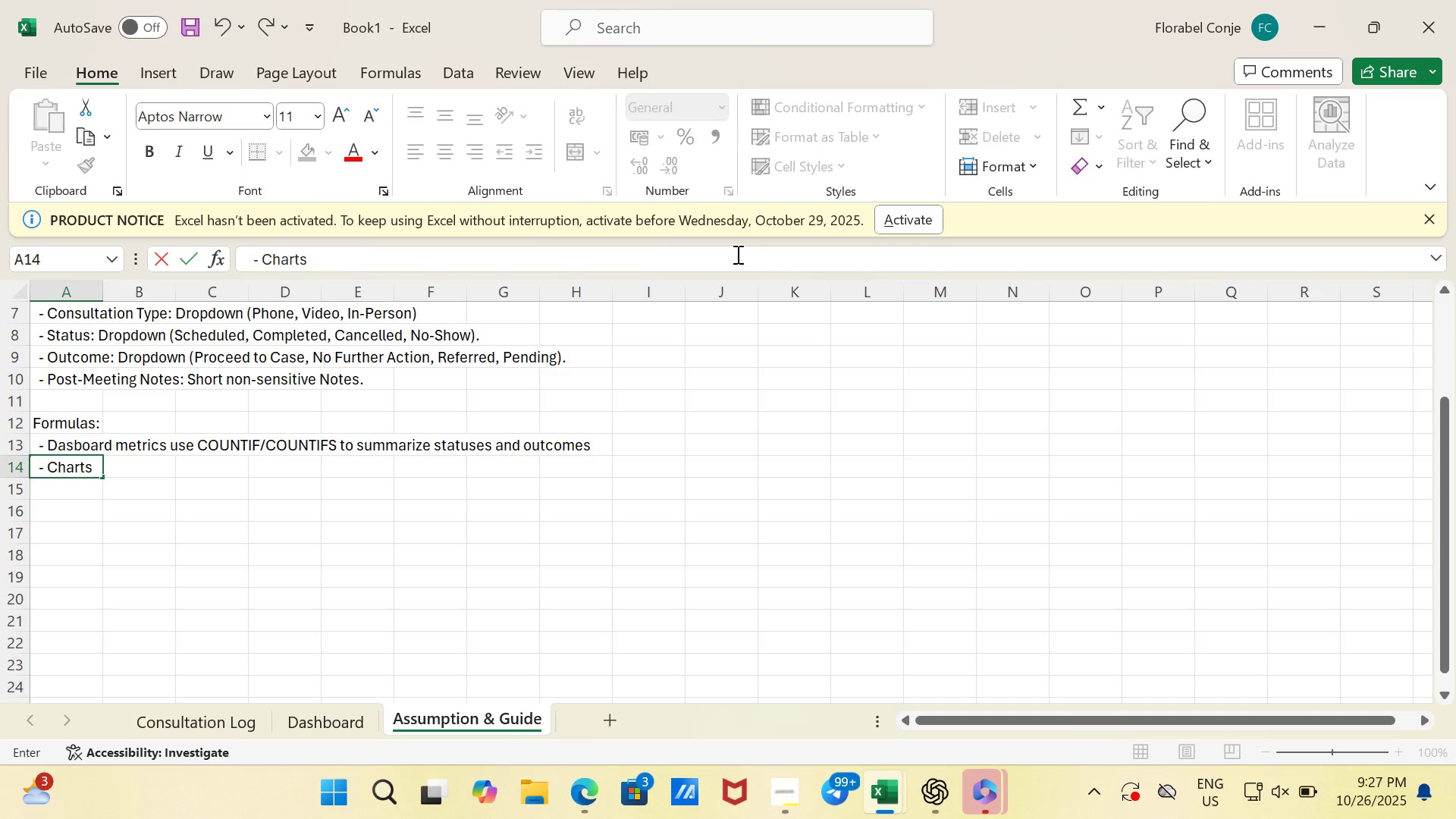 
type(dynamically reference Consultation Log Data.)
 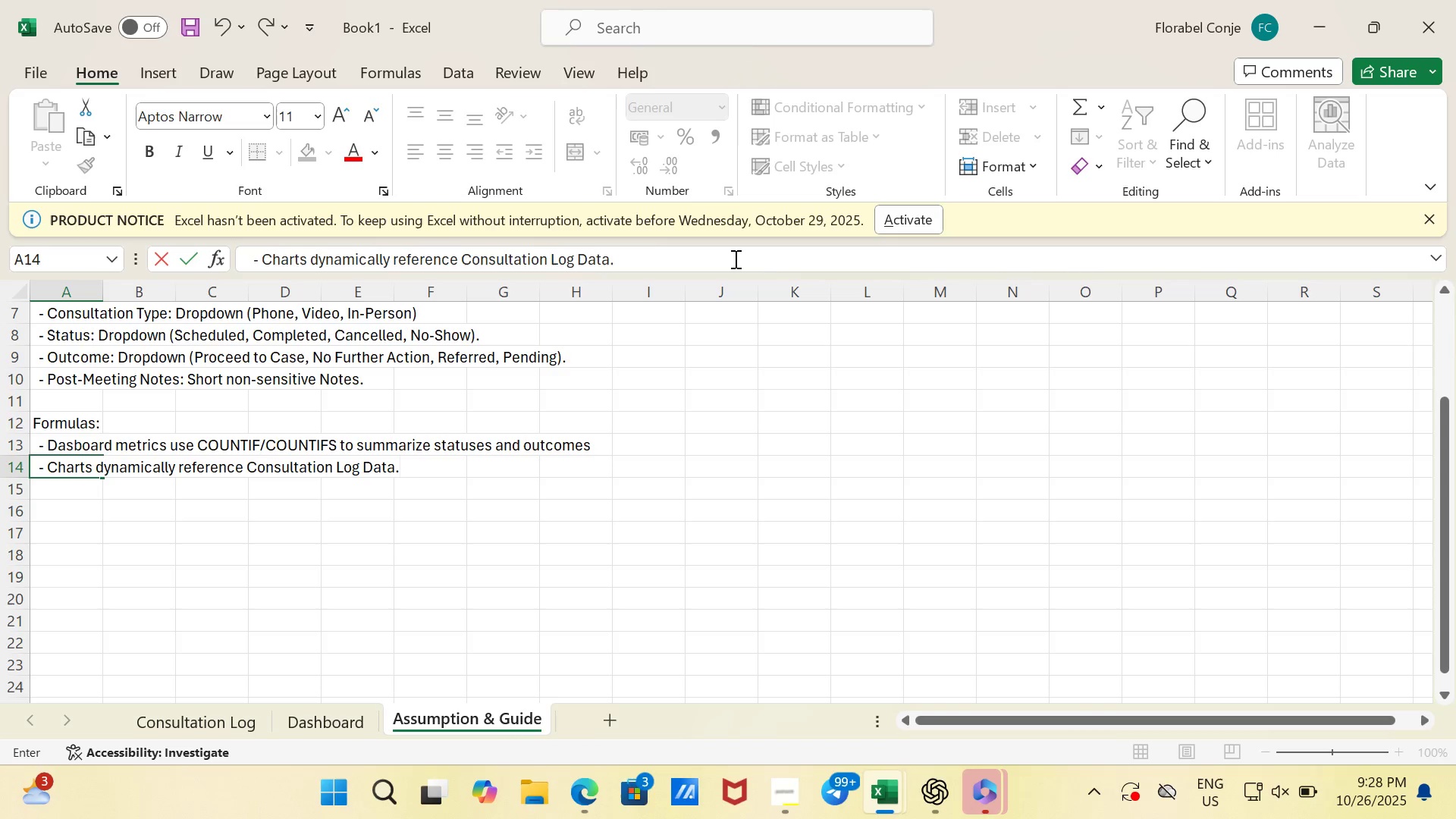 
wait(14.36)
 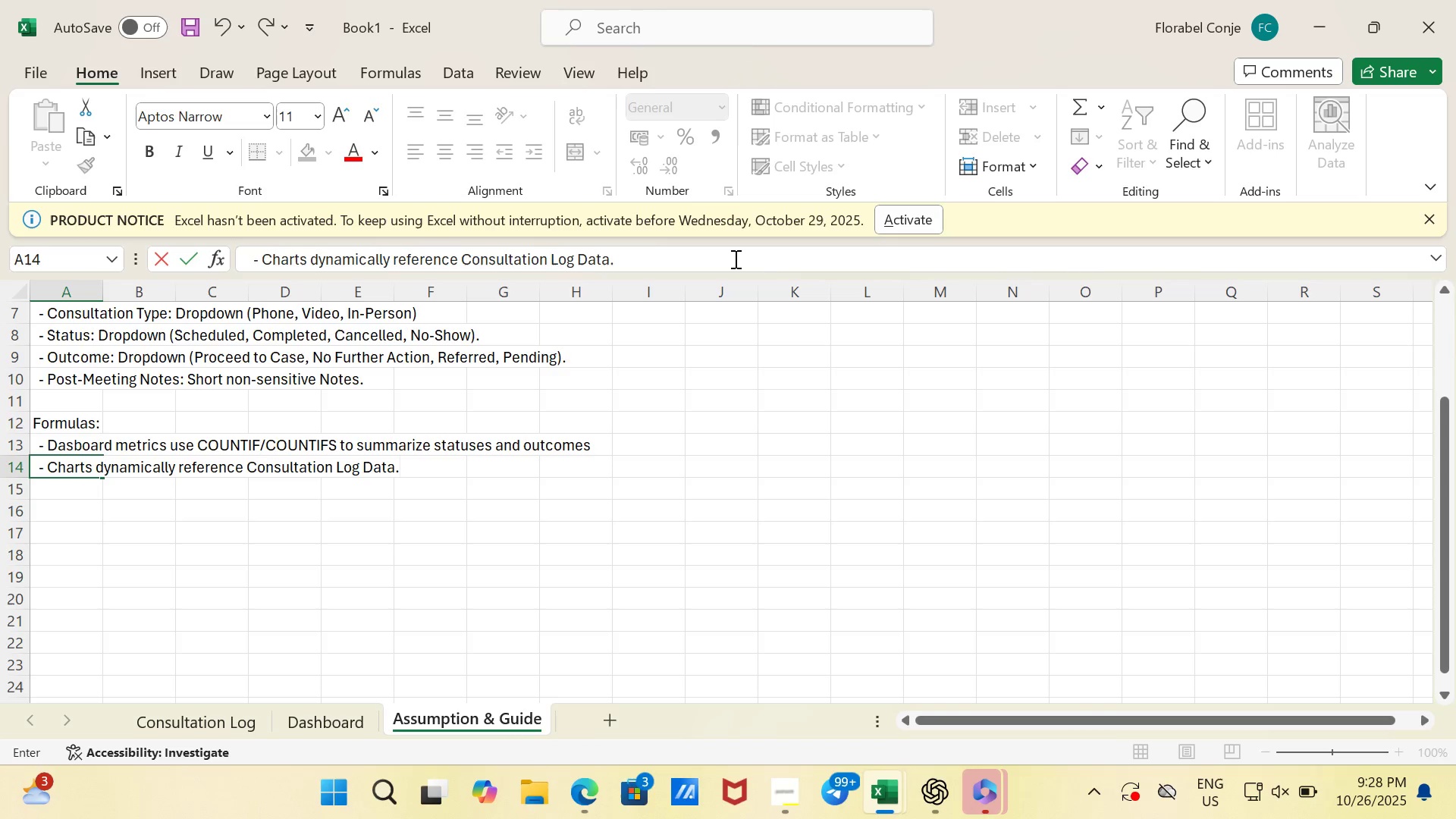 
key(Enter)
 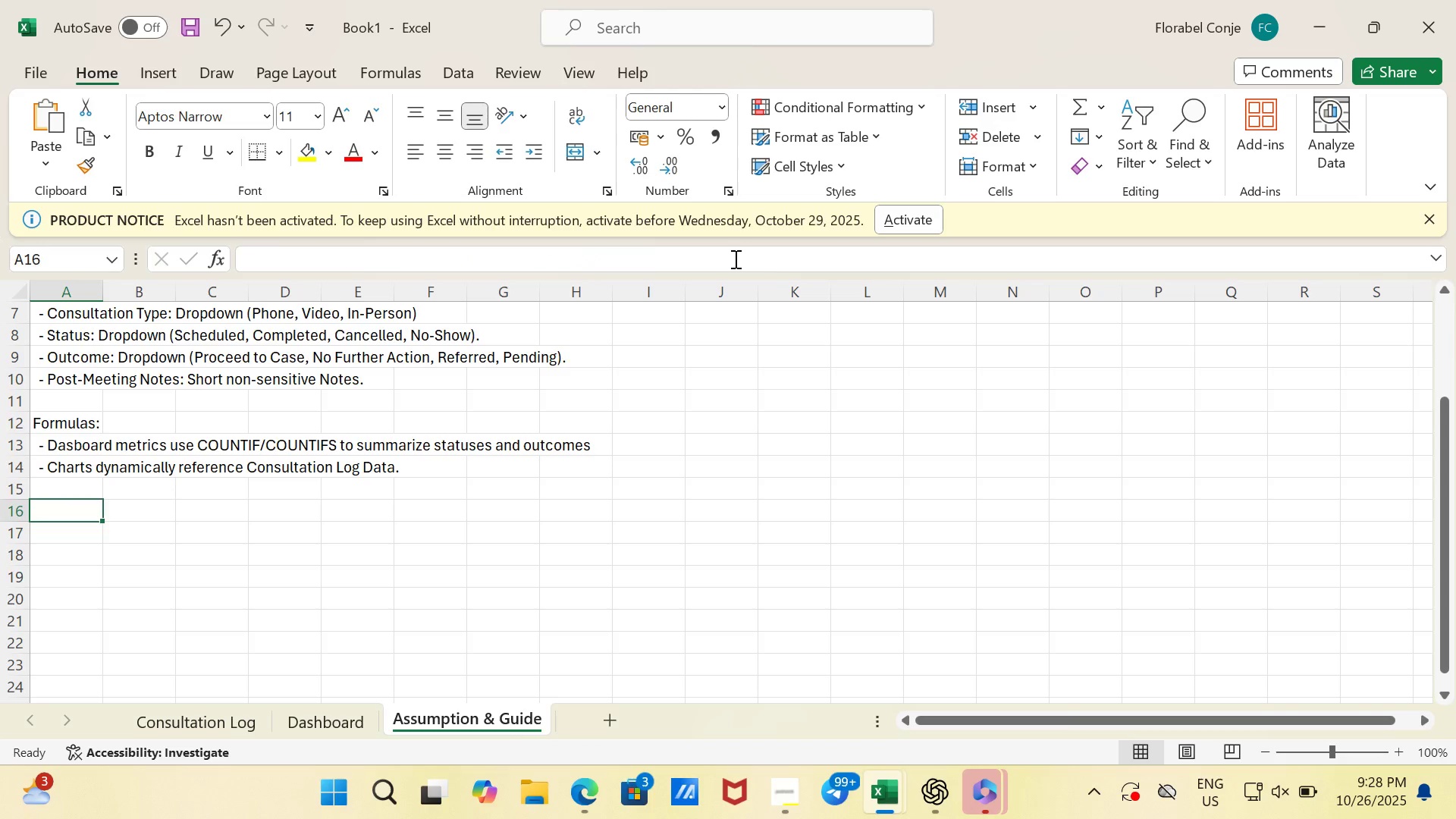 
key(Enter)
 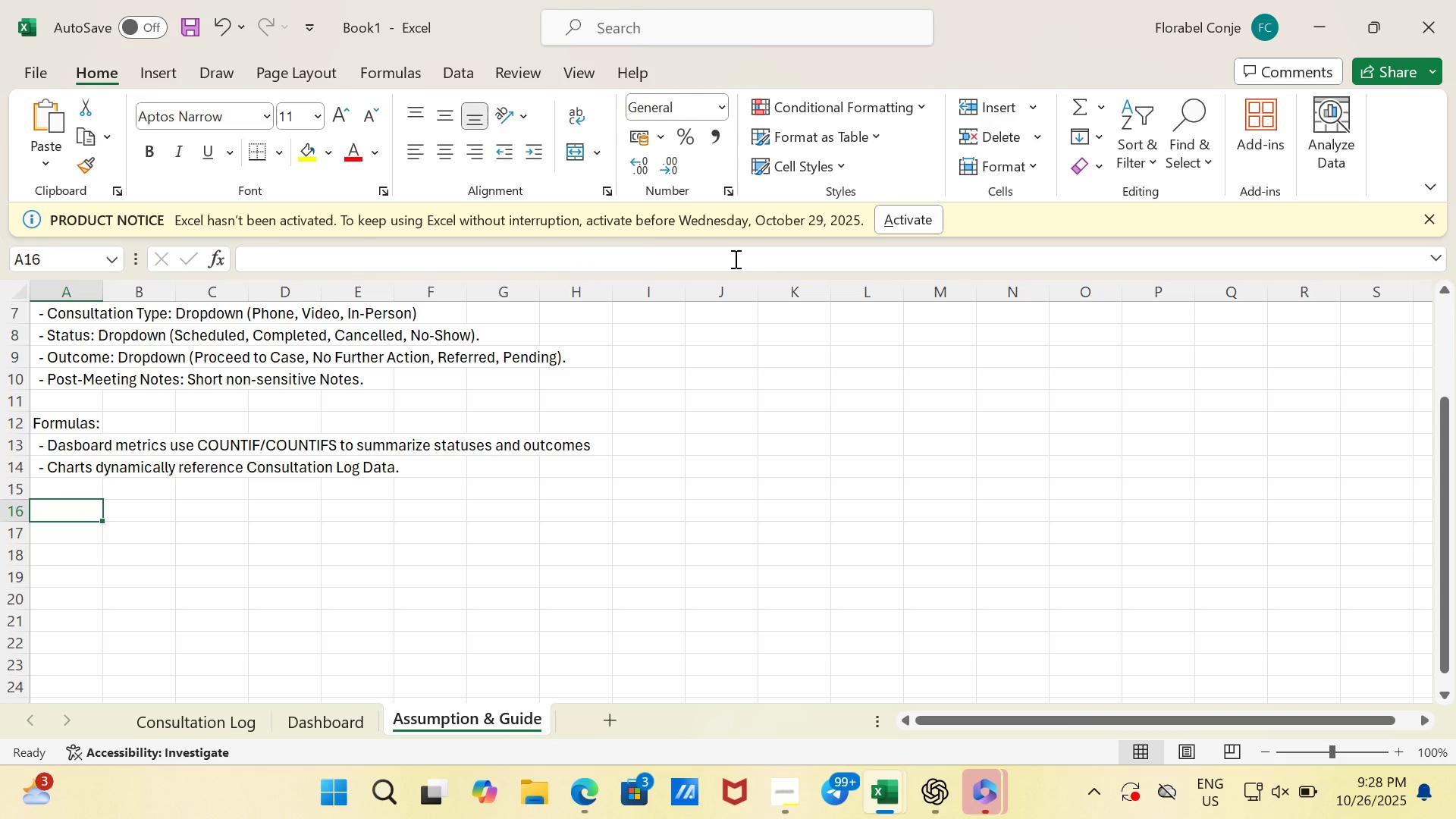 
type(Workflow:)
 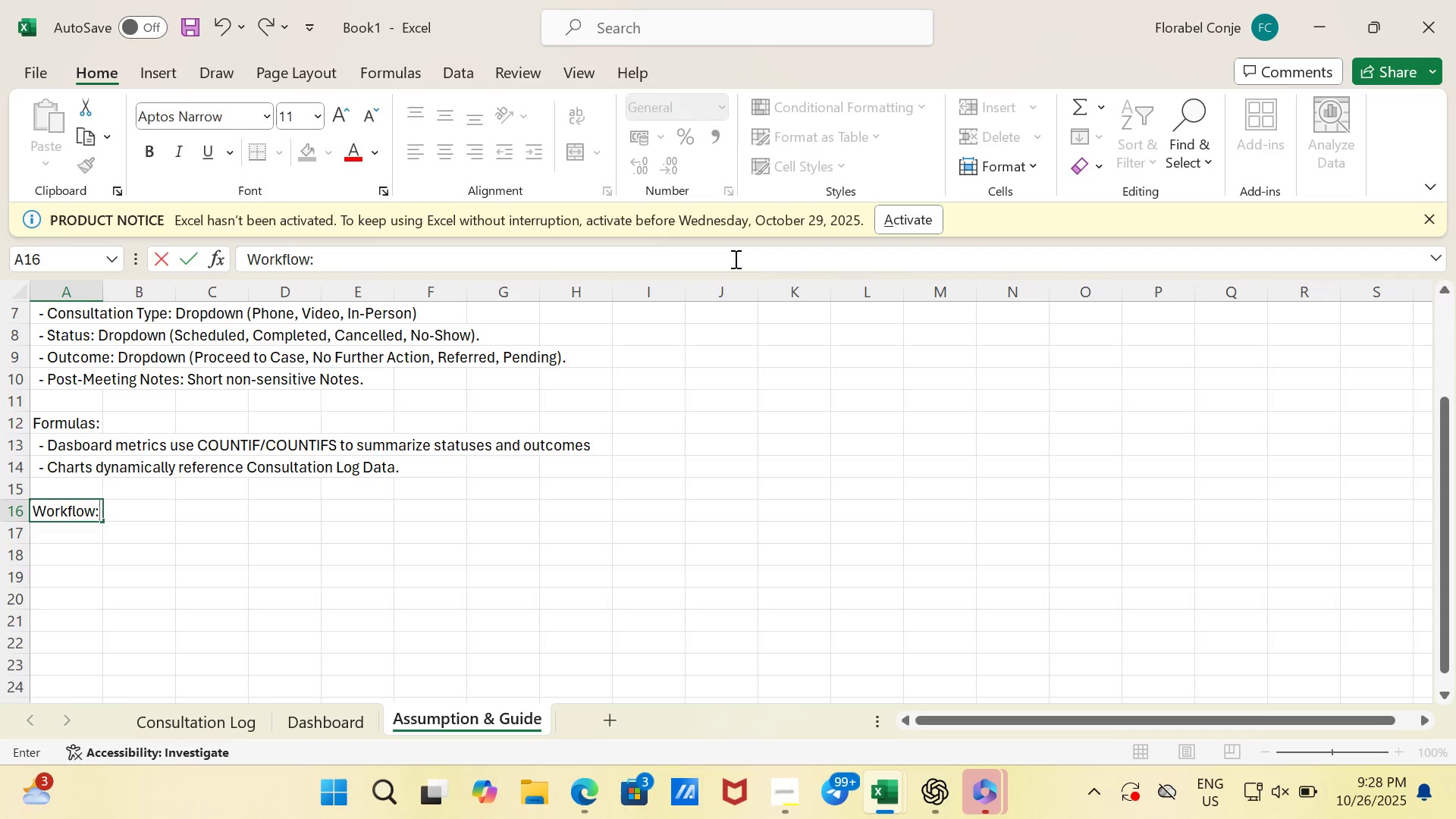 
key(Enter)
 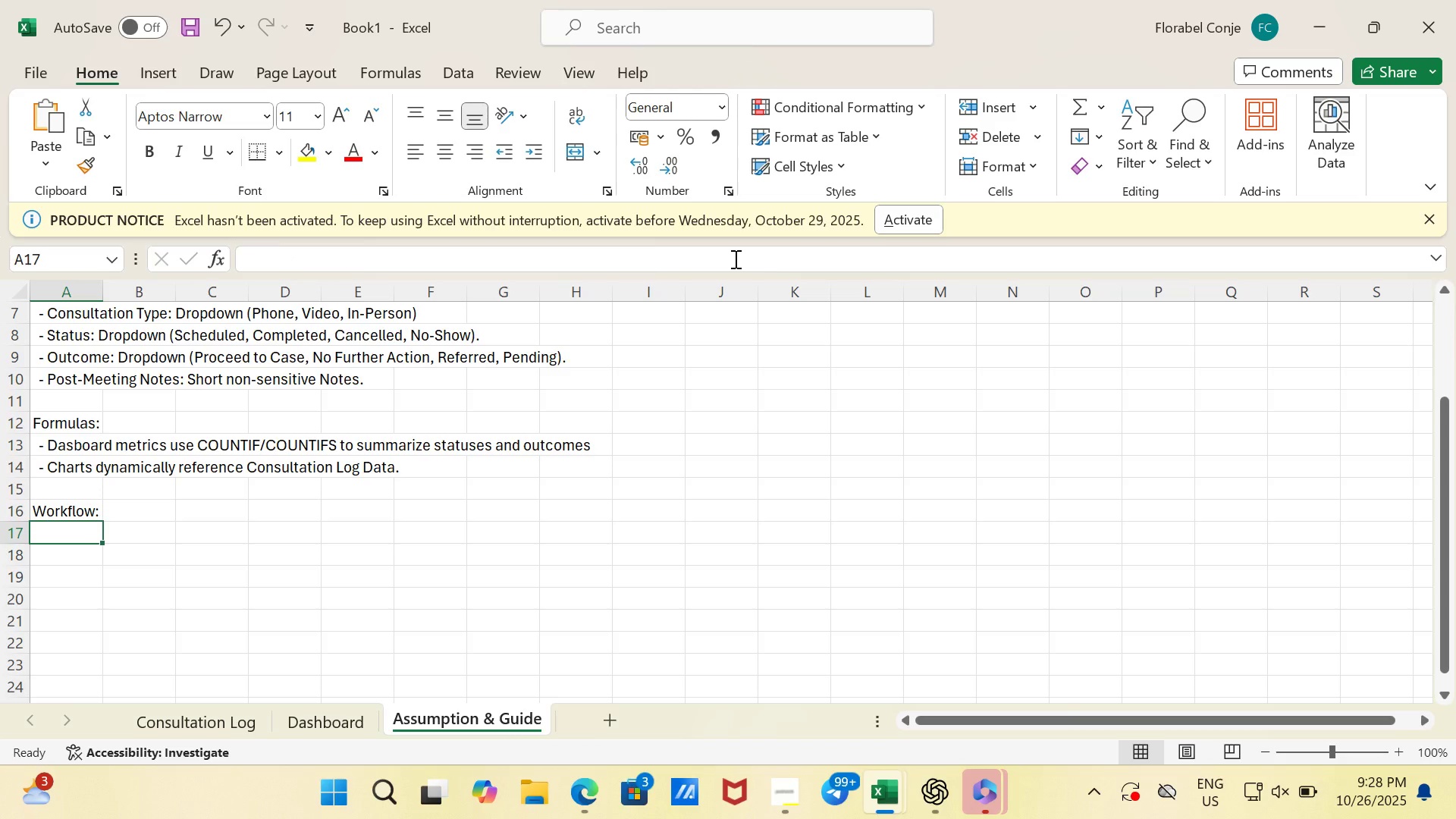 
key(1)
 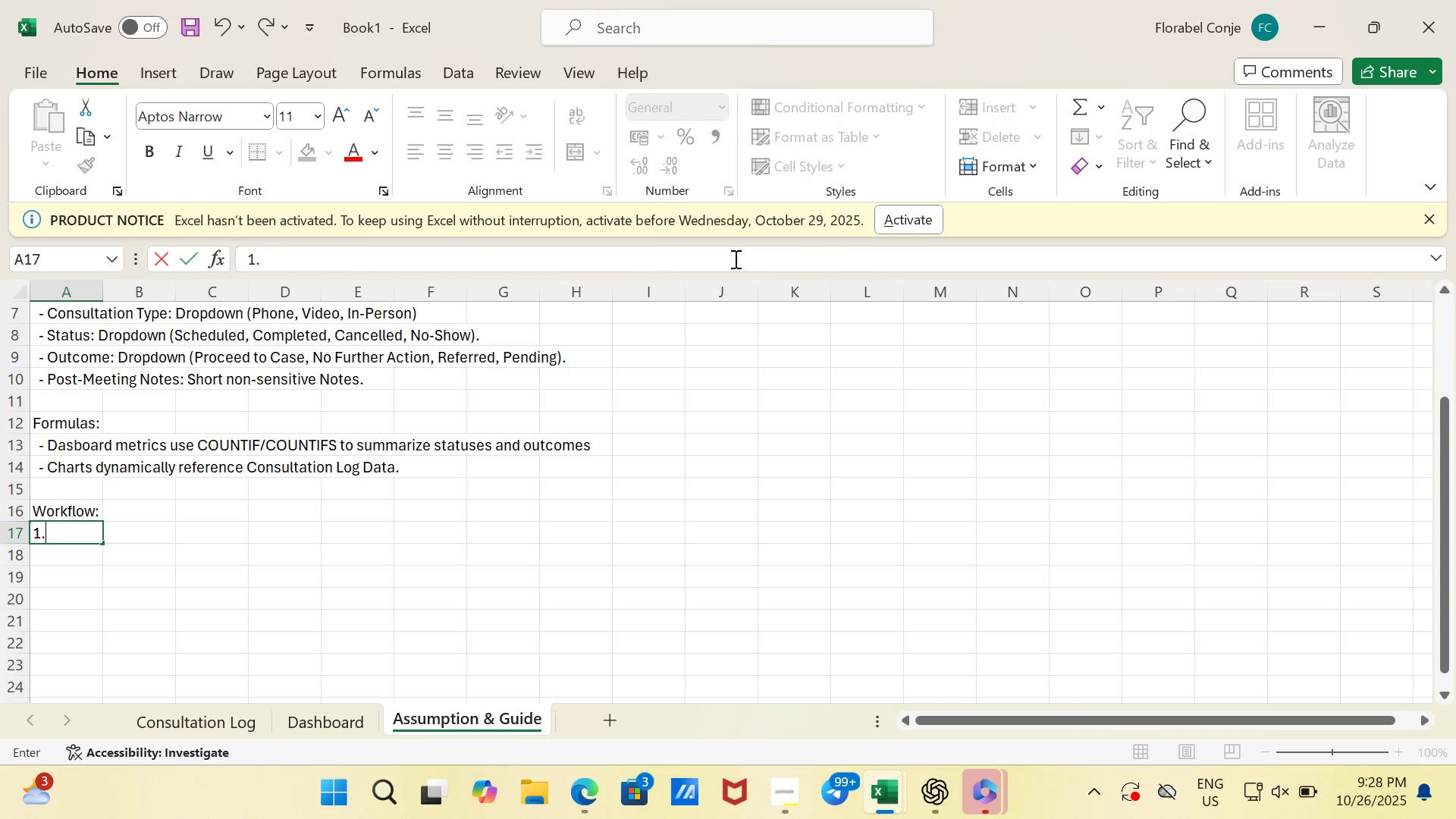 
key(Period)
 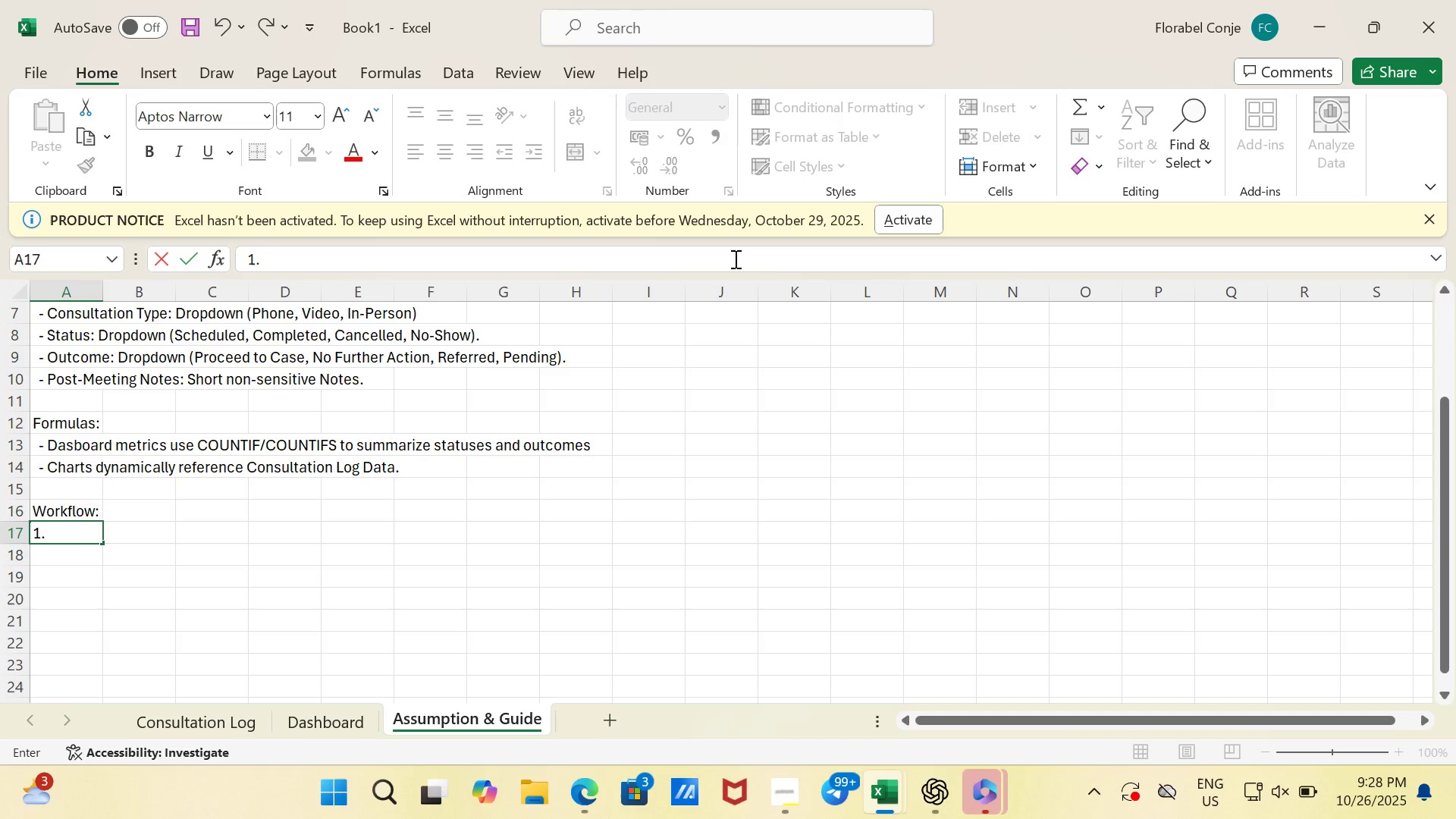 
key(Space)
 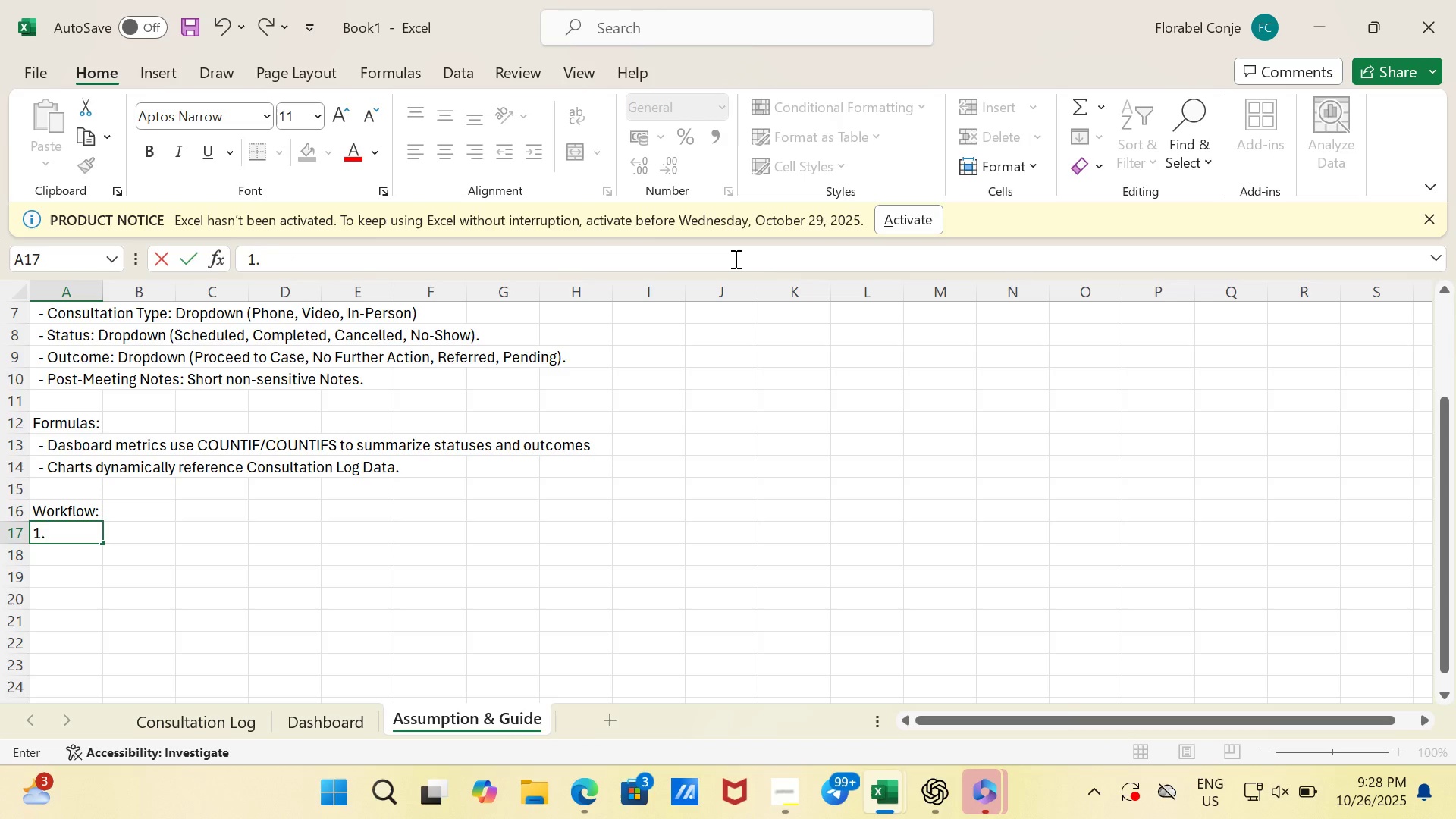 
key(Tab)
 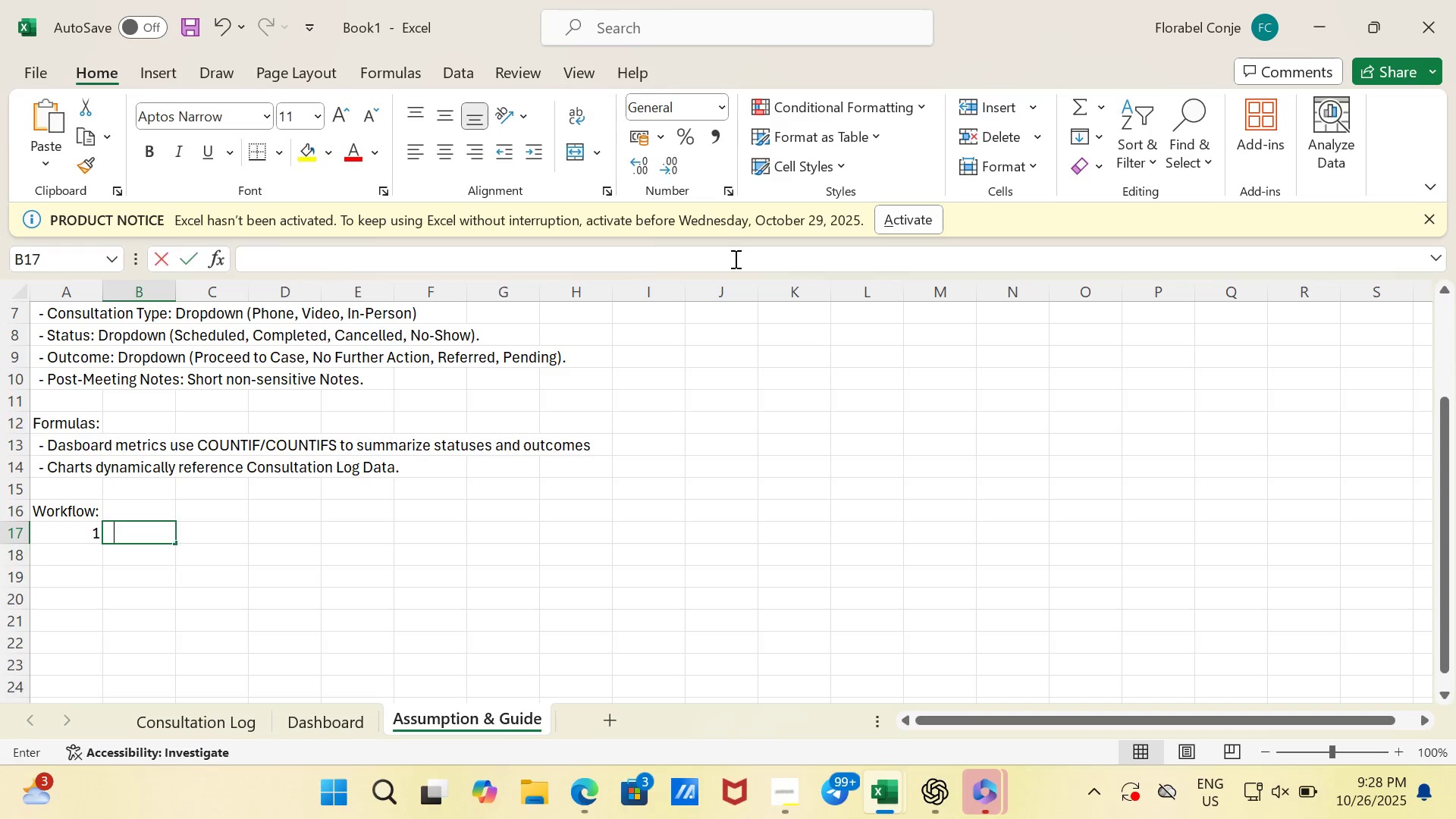 
key(A)
 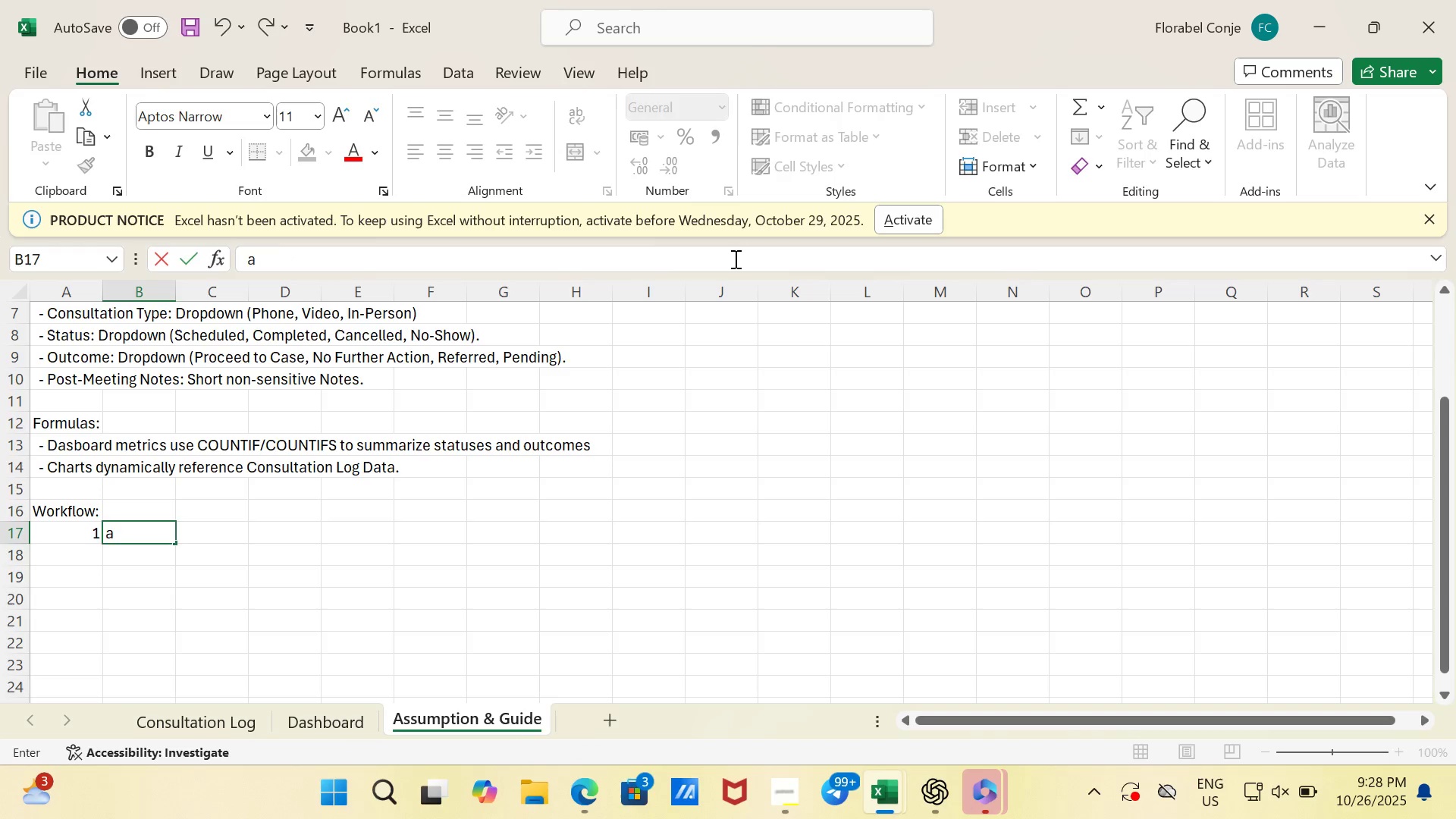 
key(Backspace)
 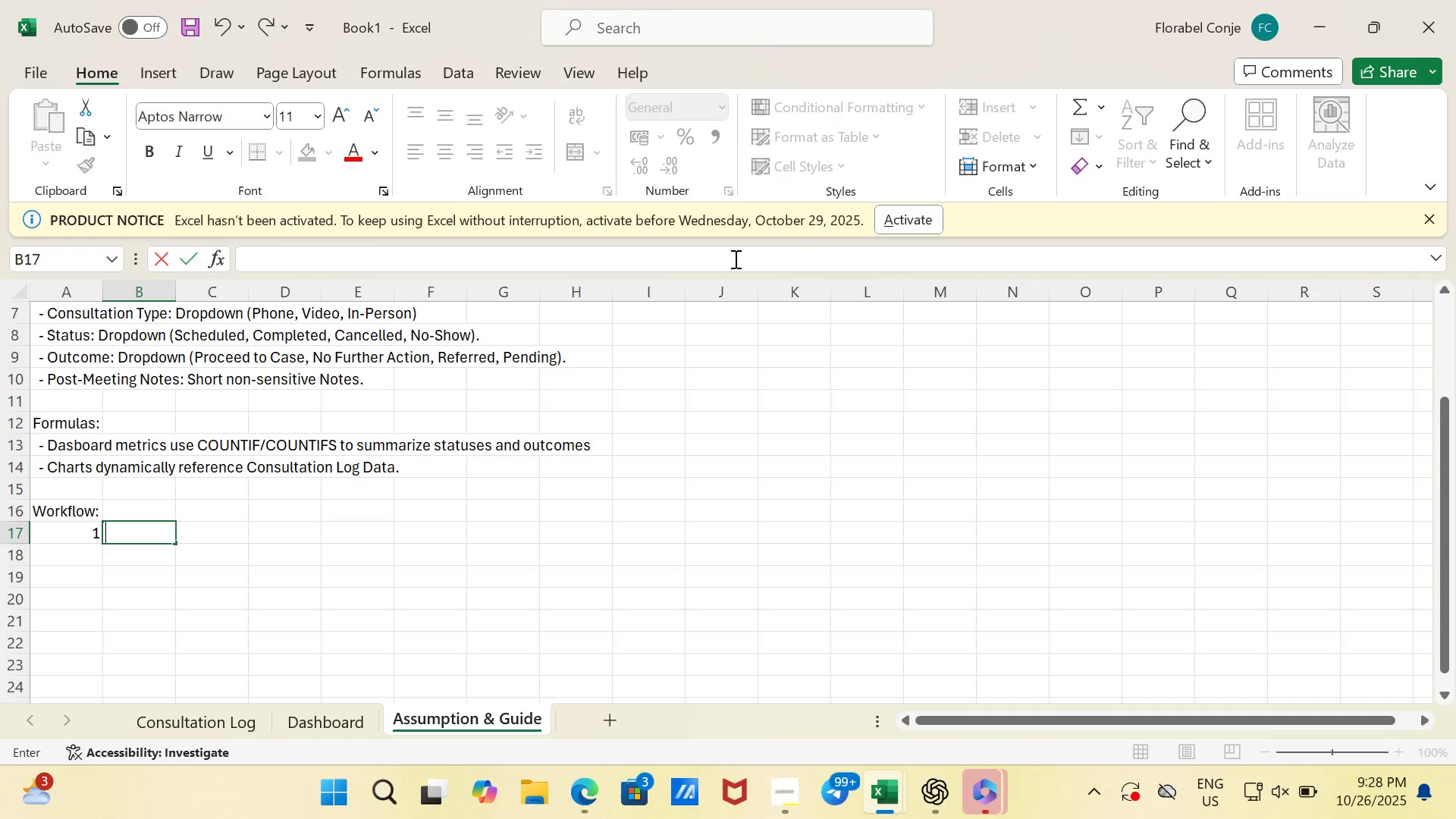 
key(Backspace)
 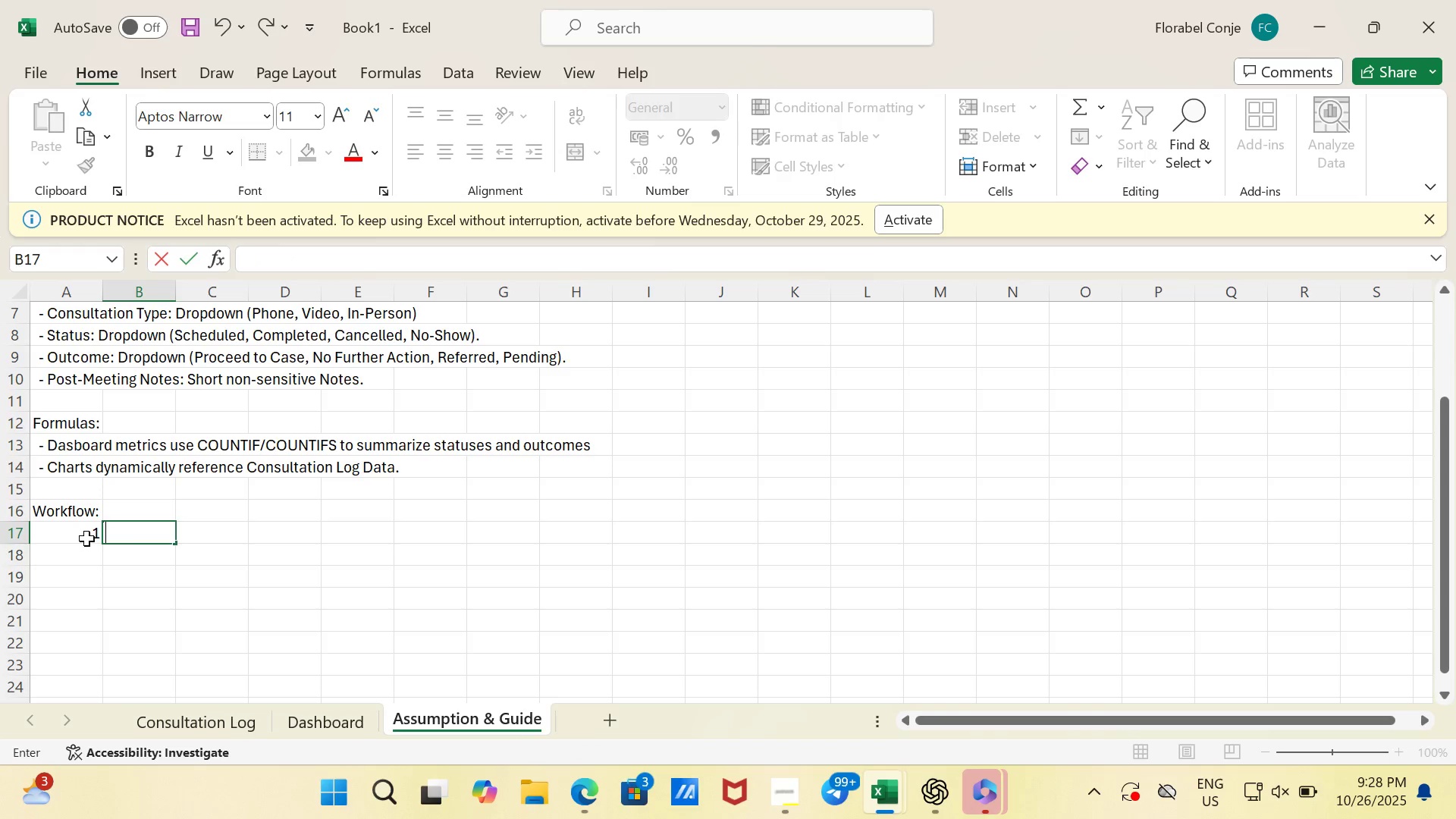 
left_click([86, 538])
 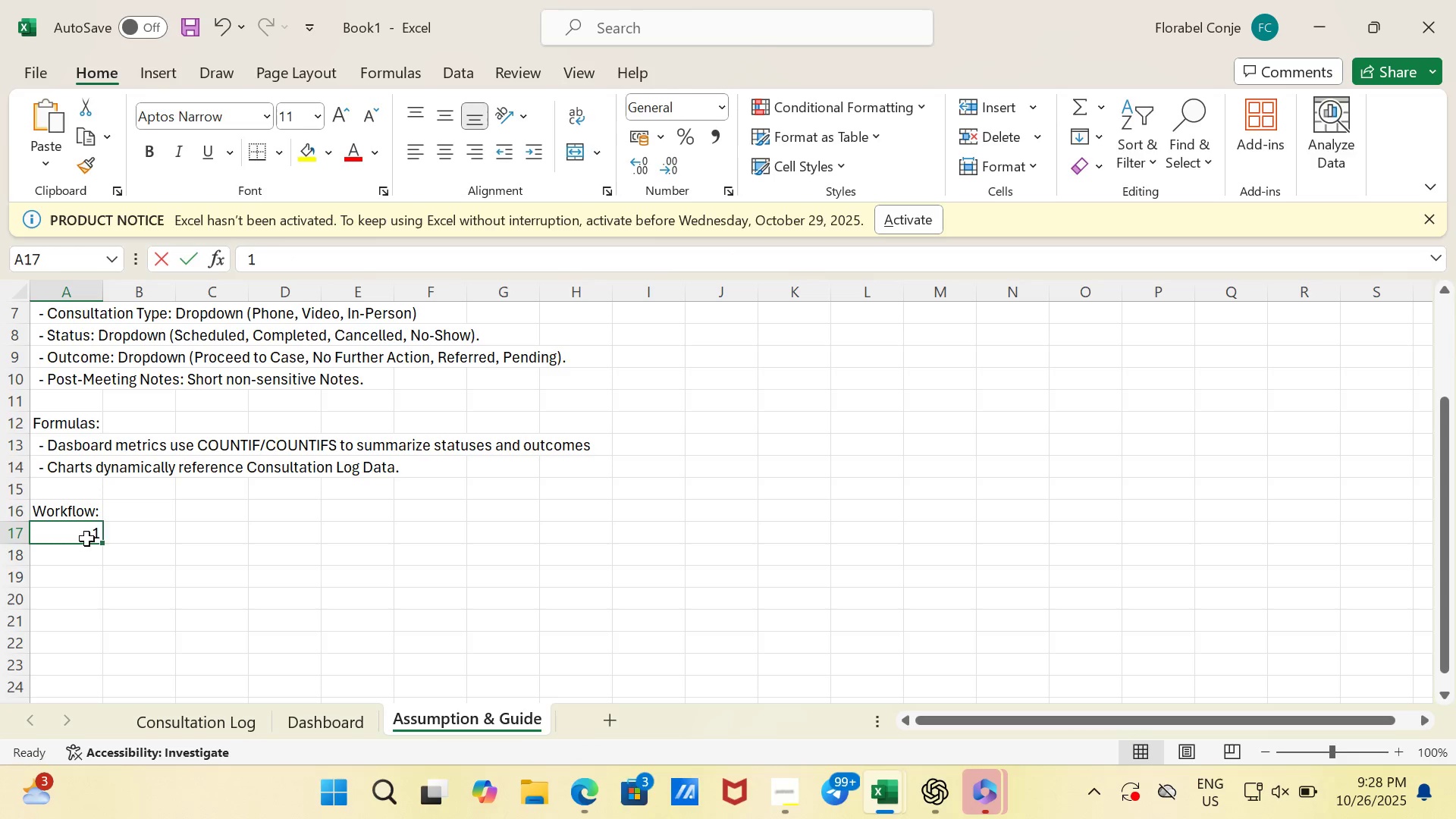 
key(Backspace)
 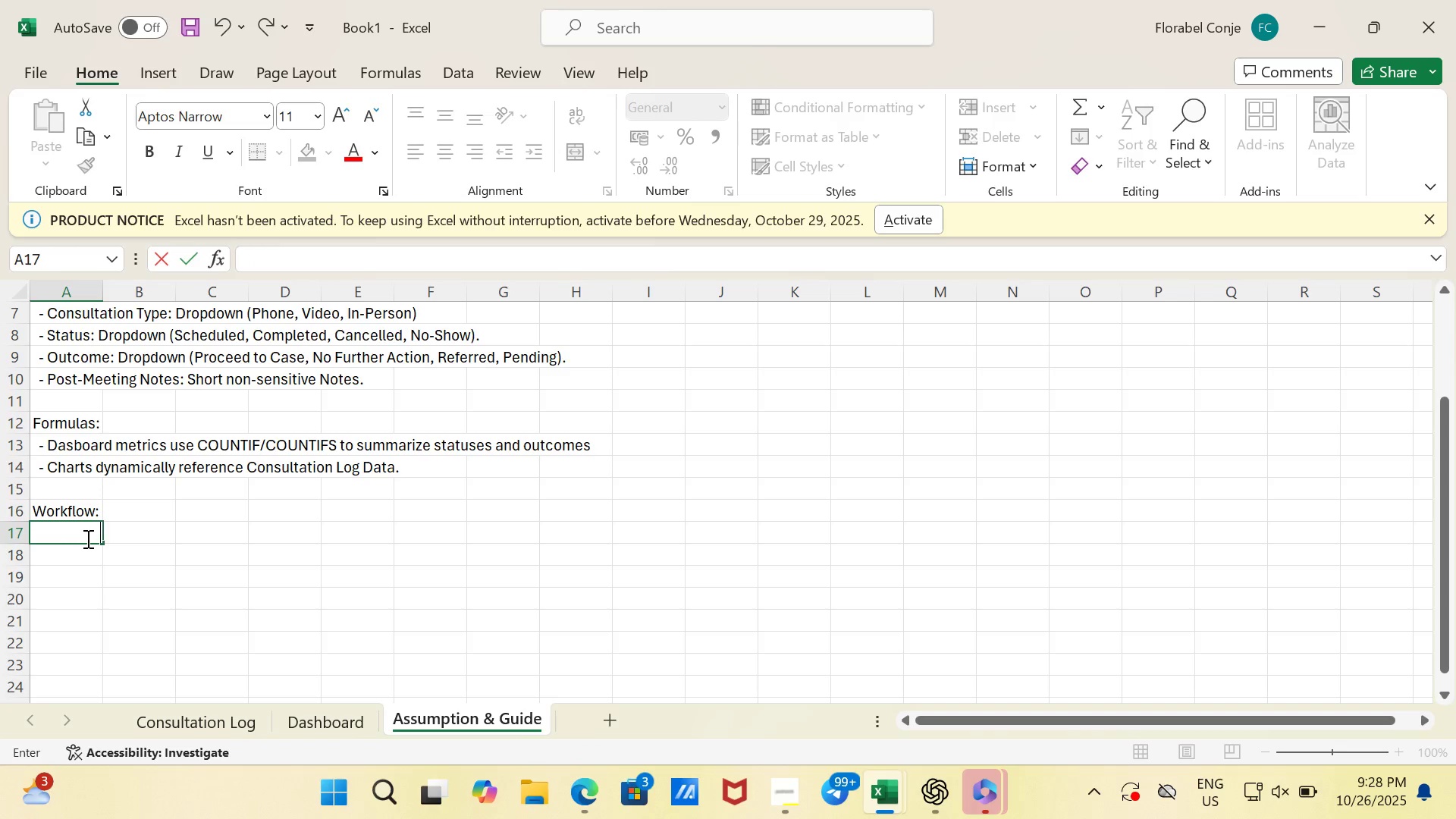 
key(1)
 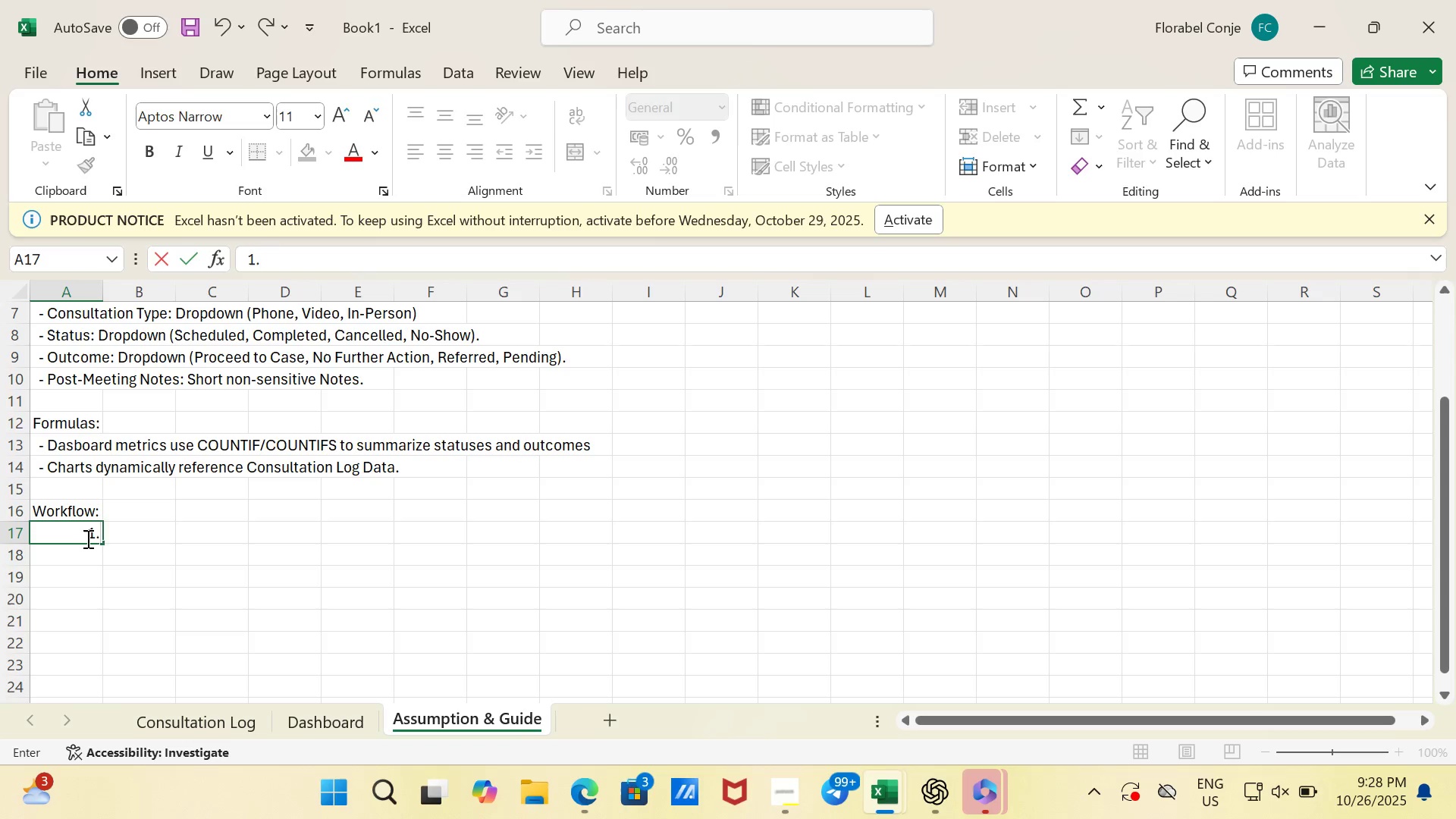 
key(Period)
 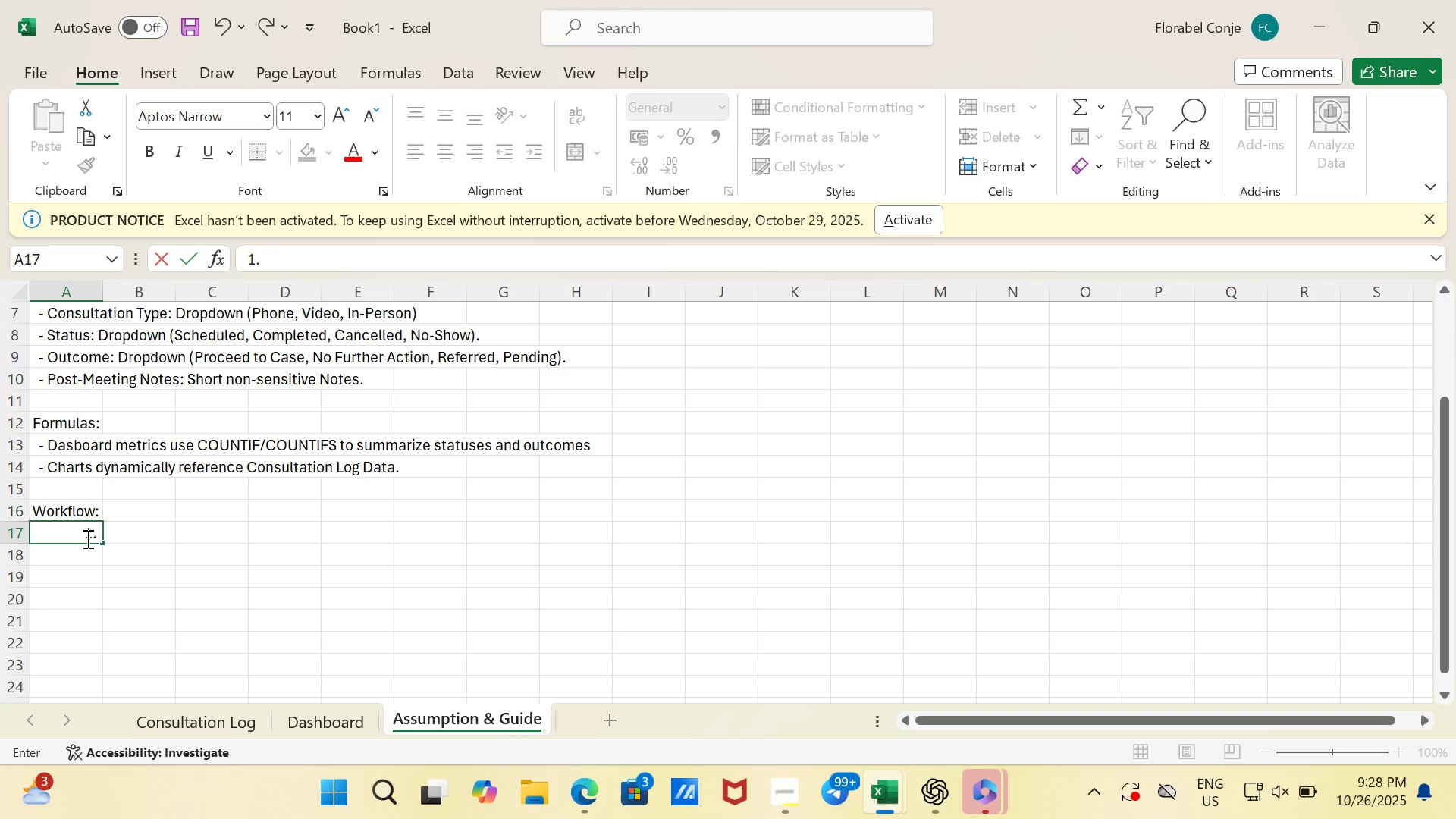 
key(Space)
 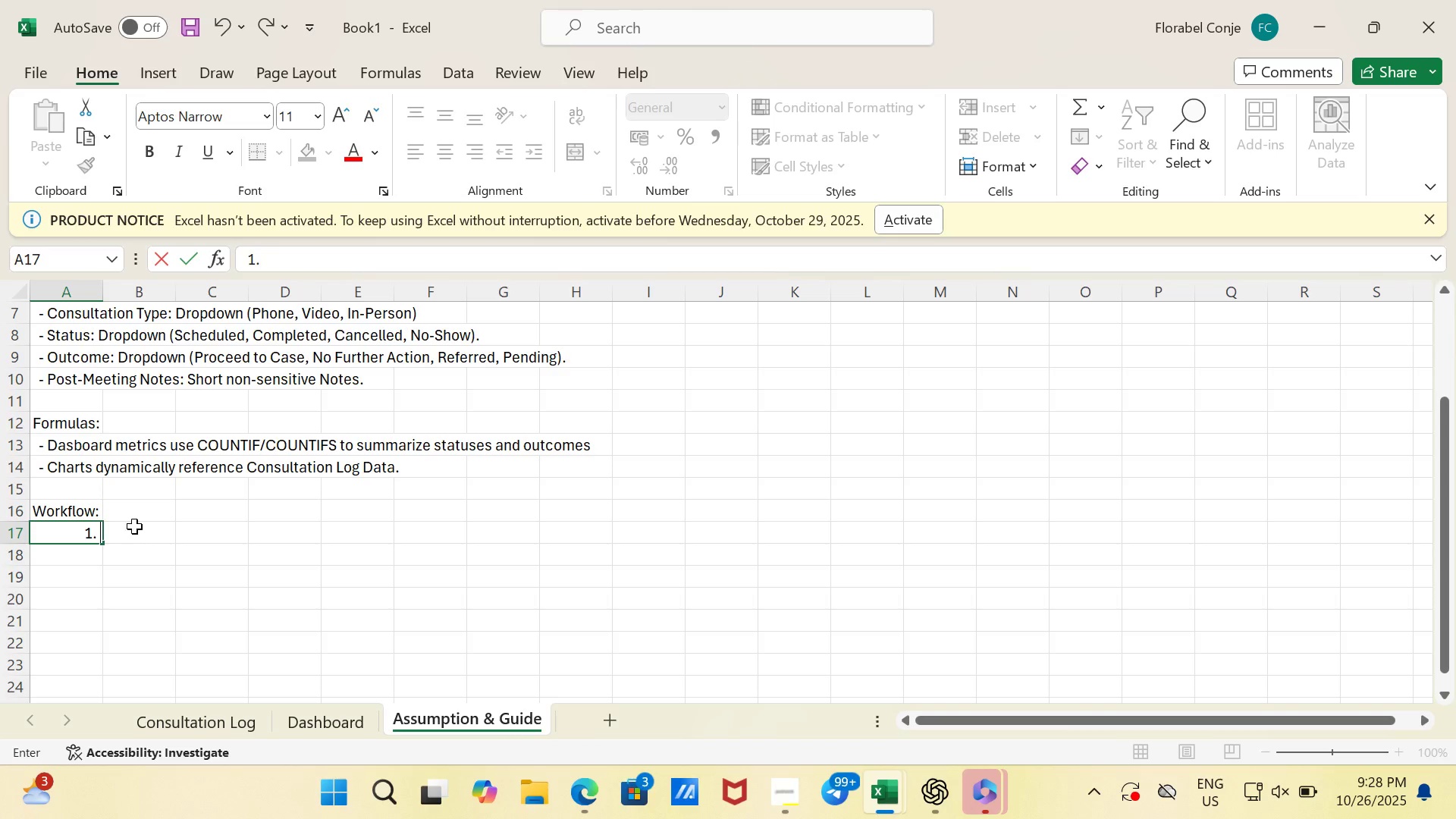 
type( Add new appointment details in 'Consi)
key(Backspace)
type(ultation Log')
 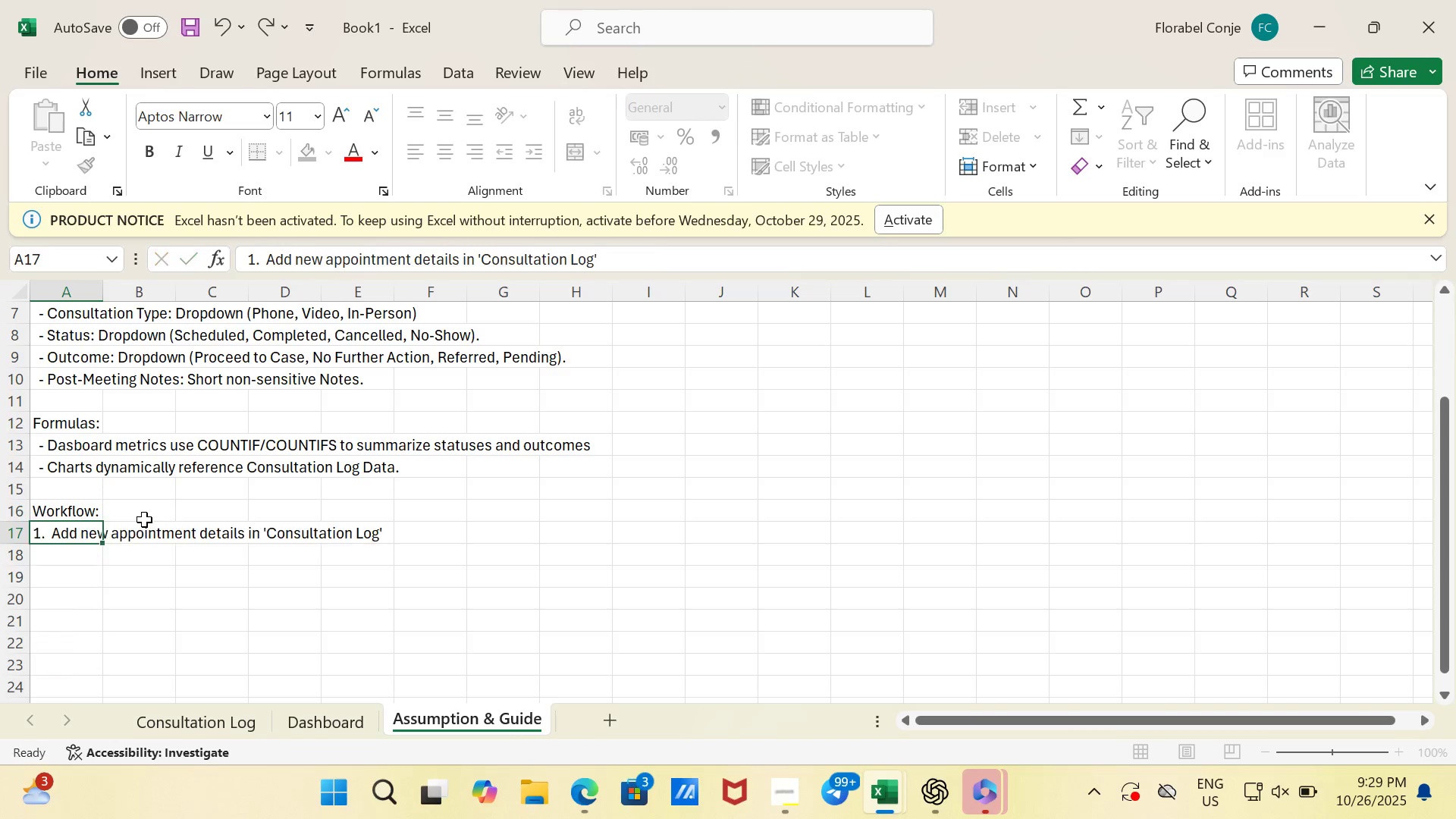 
key(Enter)
 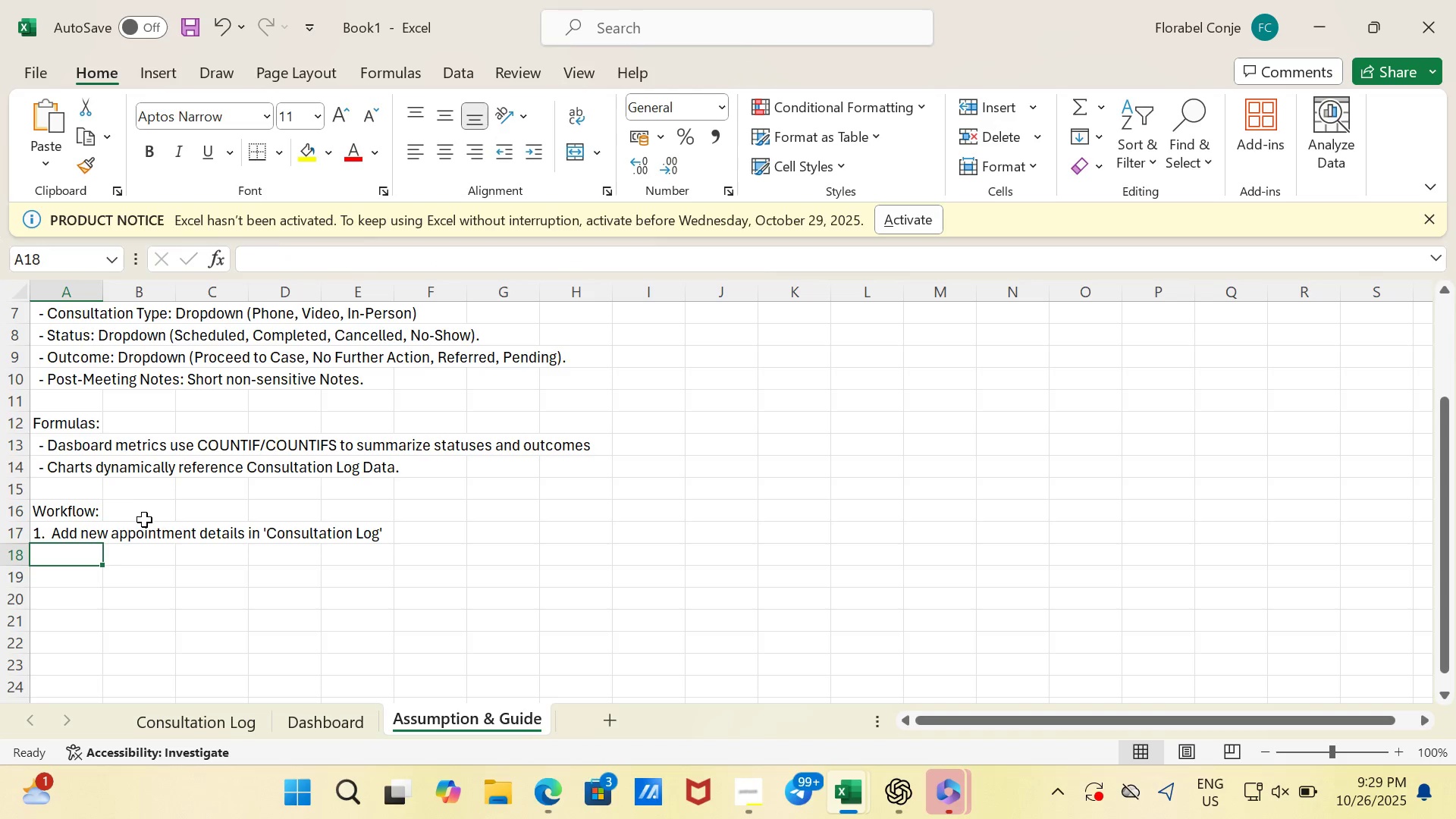 
wait(6.27)
 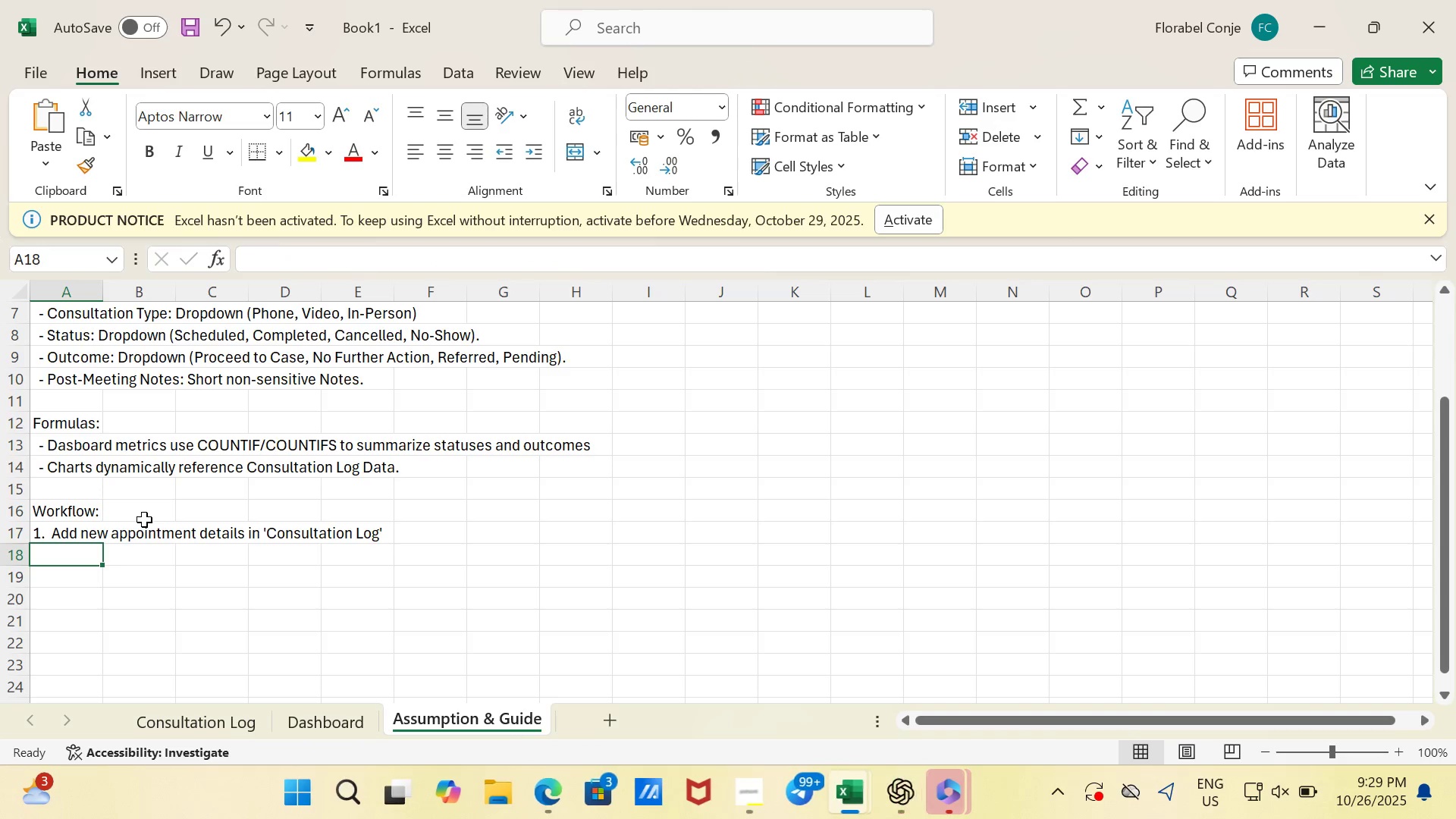 
left_click([71, 539])
 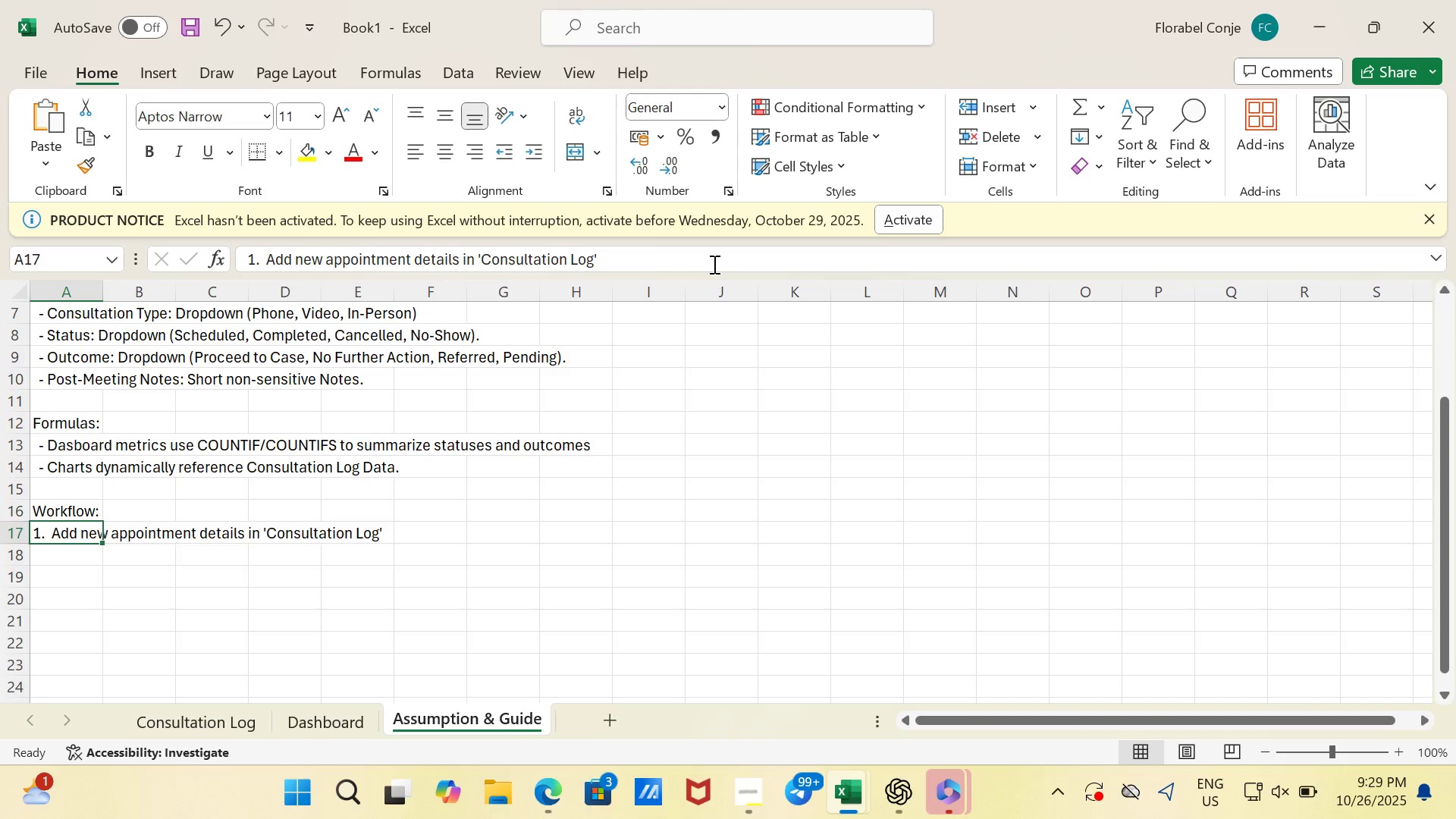 
left_click([713, 264])
 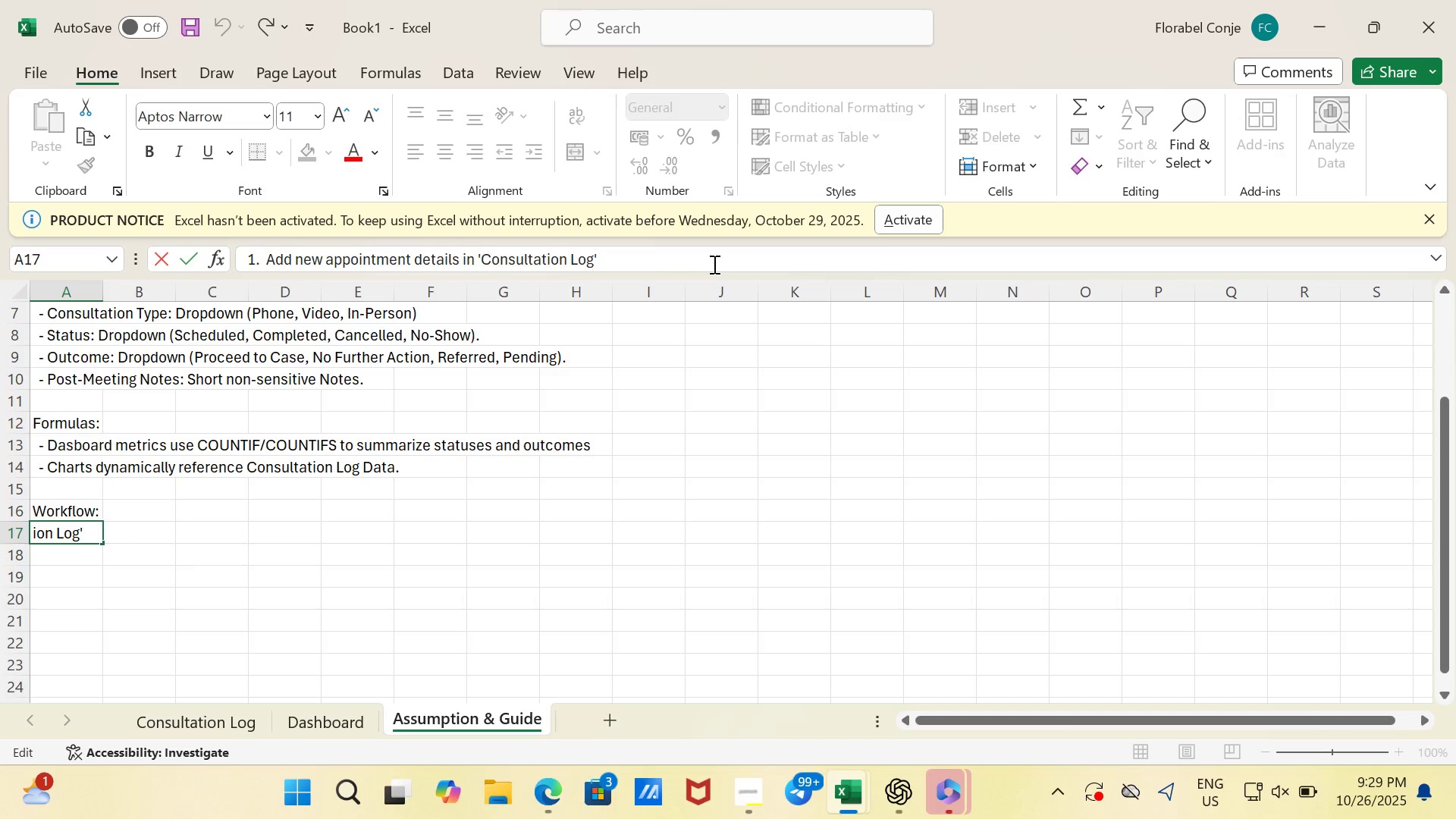 
key(Period)
 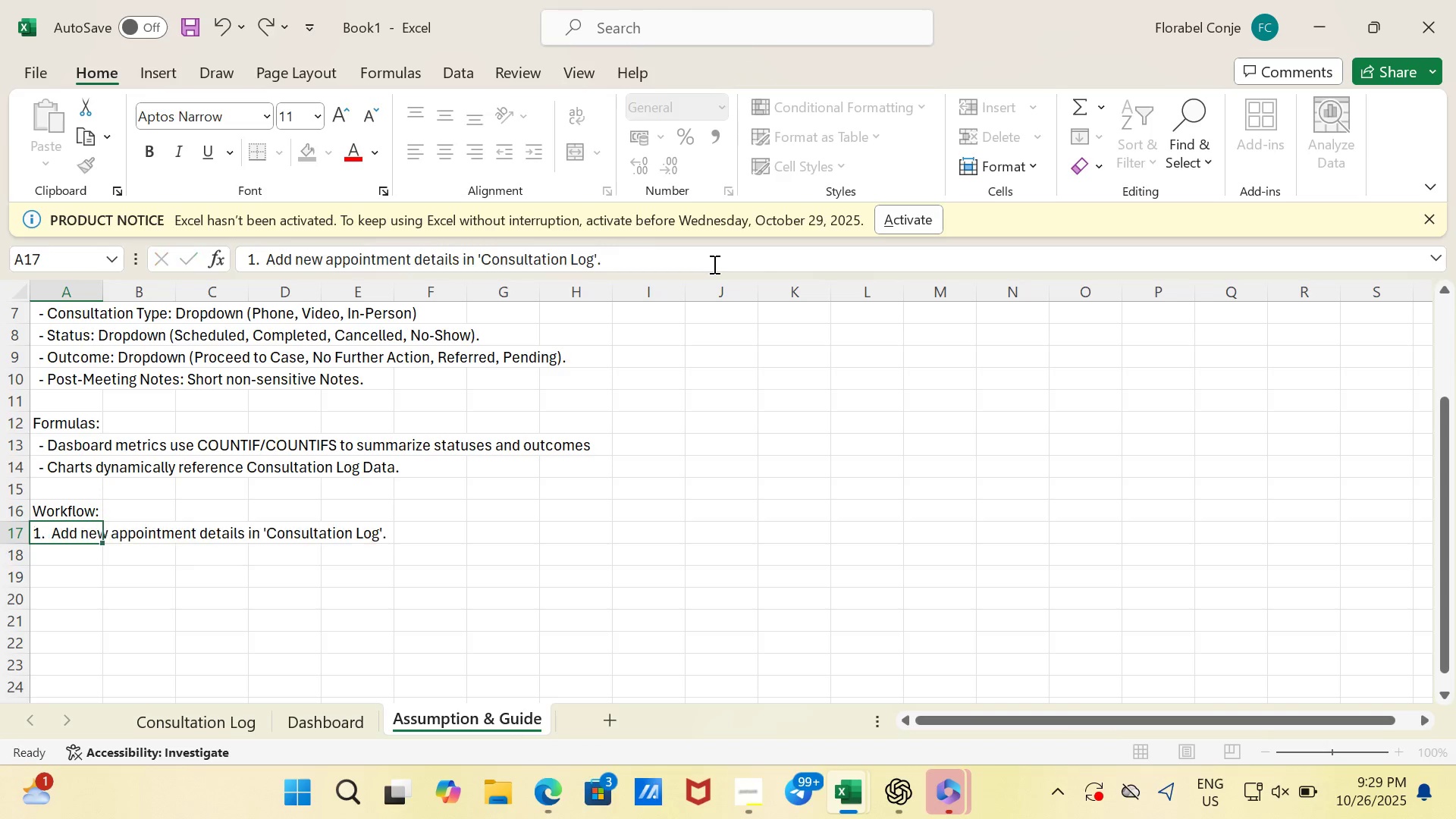 
key(Enter)
 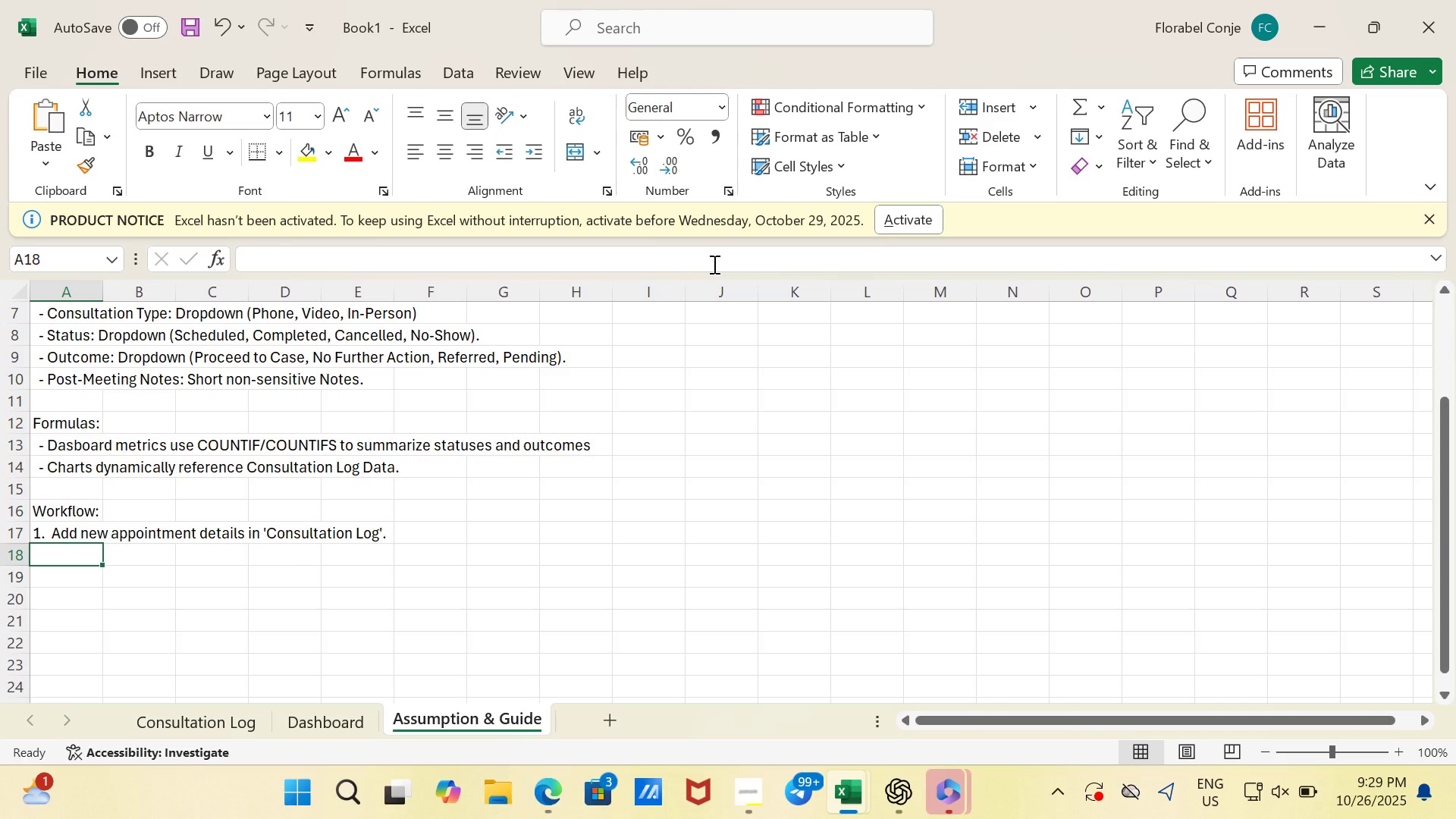 
type(2. Update Stat)
 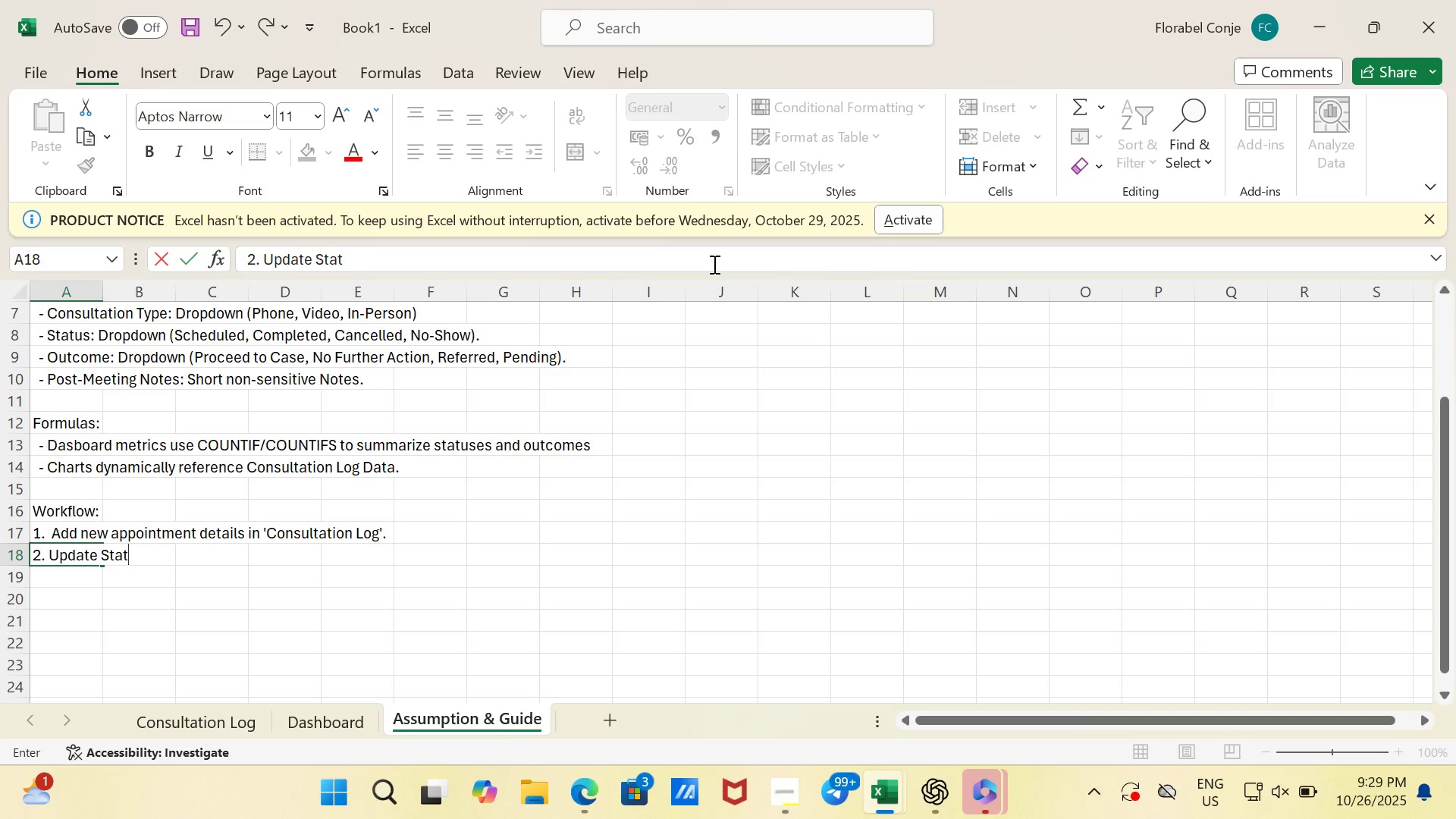 
type(us and Outcome after consultTION,)
key(Backspace)
type(.)
key(Backspace)
key(Backspace)
key(Backspace)
key(Backspace)
key(Backspace)
type(ion)
key(Backspace)
key(Backspace)
key(Backspace)
type(ation.)
 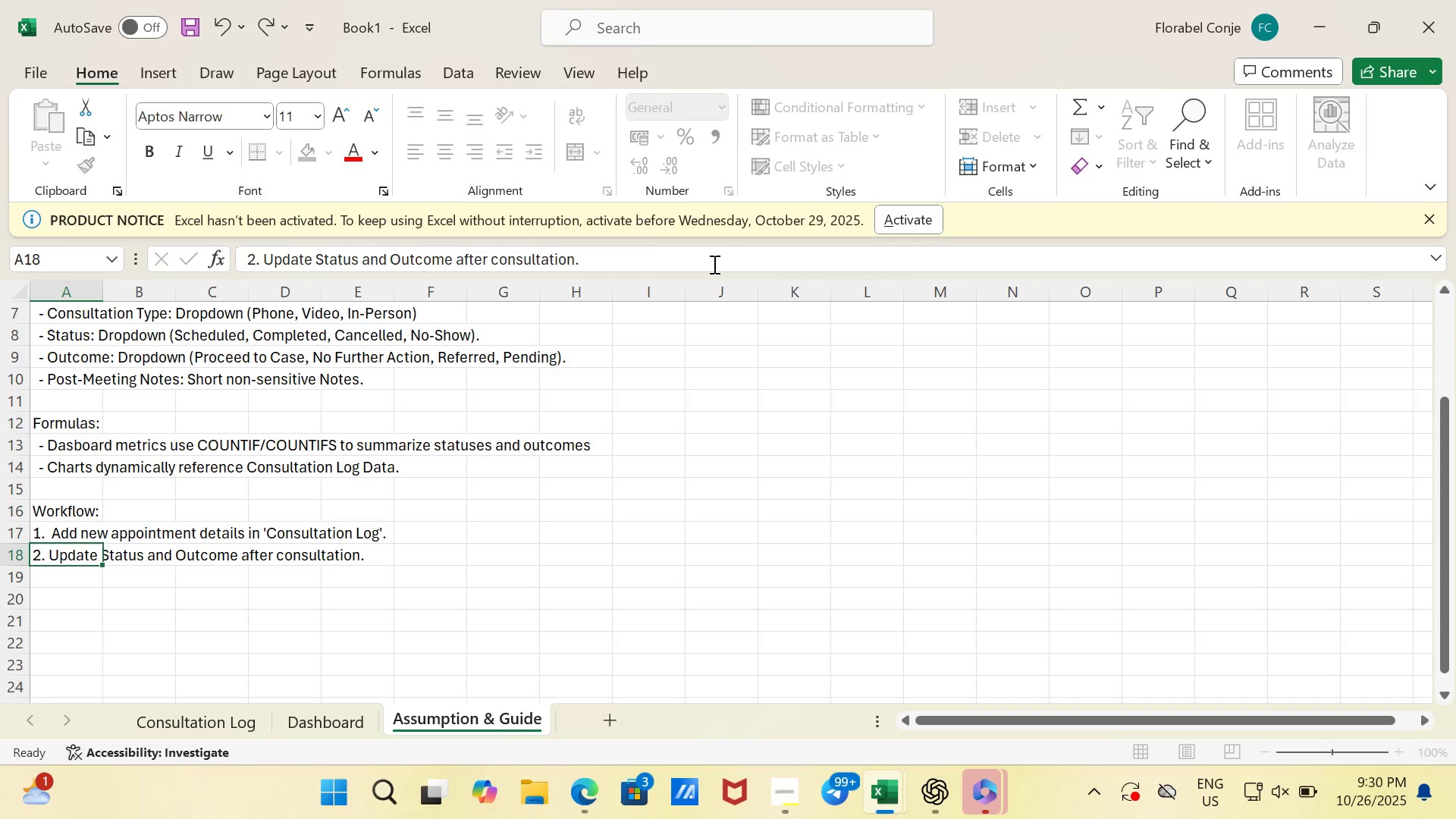 
key(Enter)
 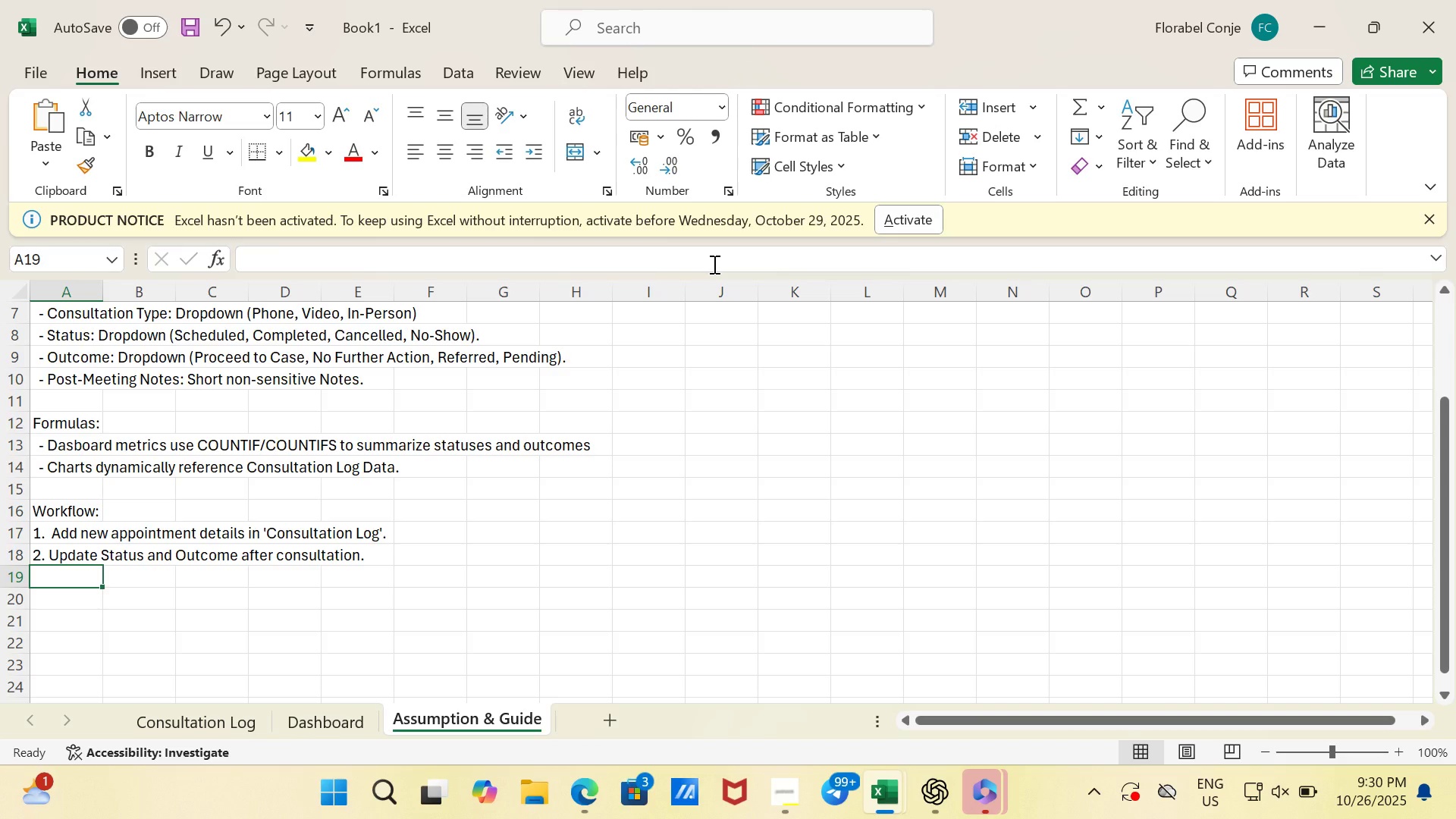 
type(3. Review 'Dashboard)
 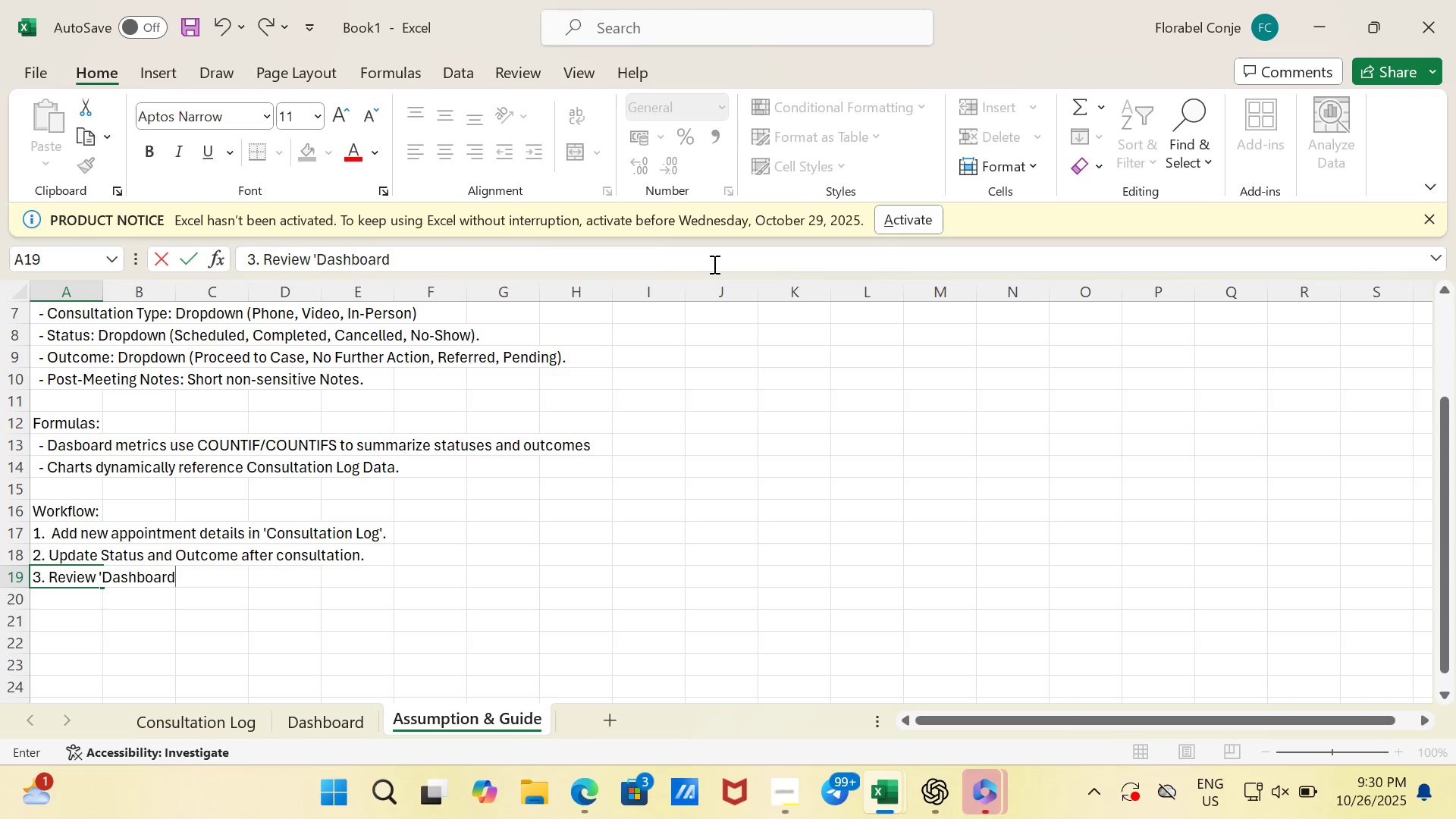 
type(' for real time summary of workload and progress.)
 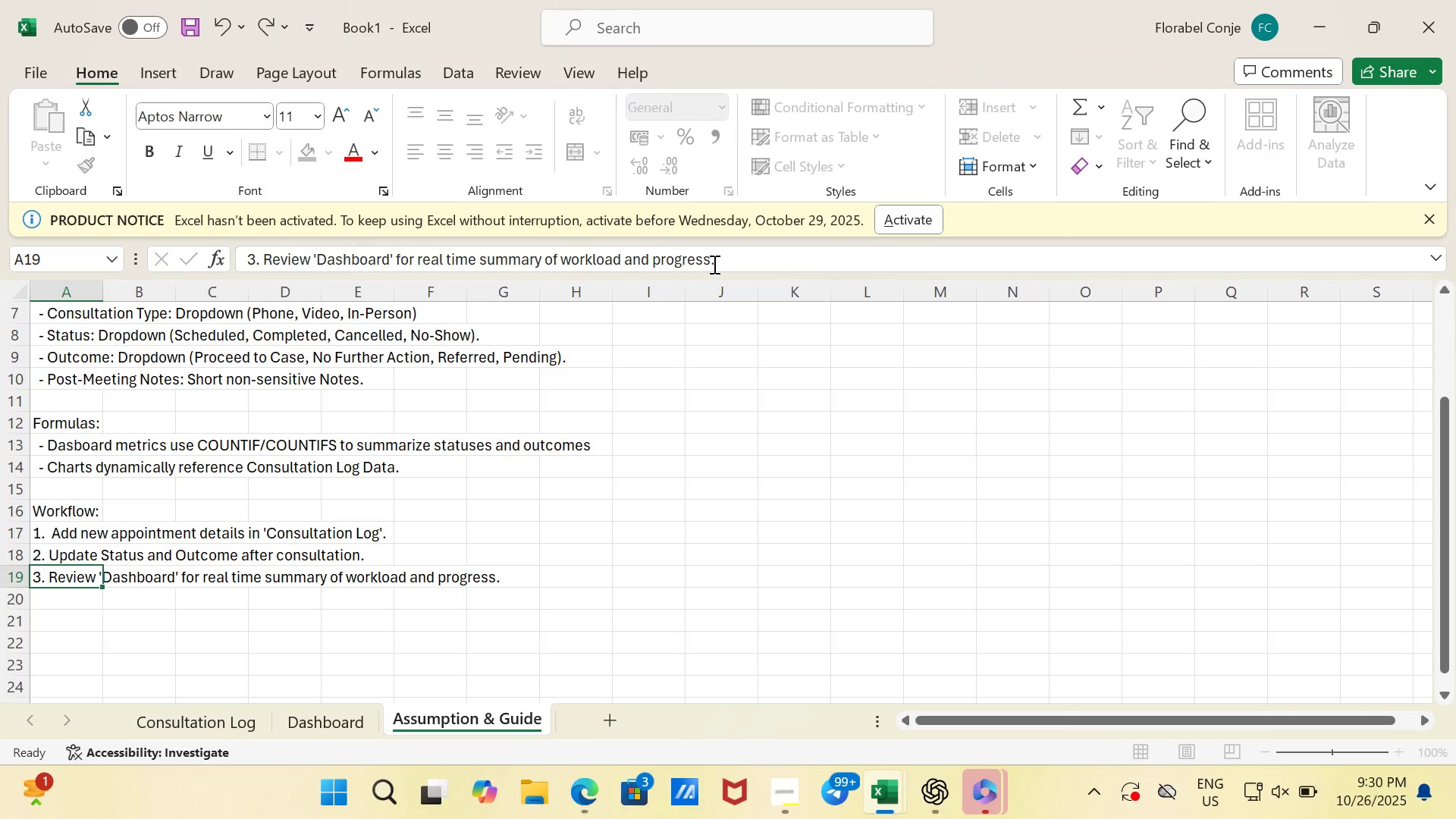 
key(Enter)
 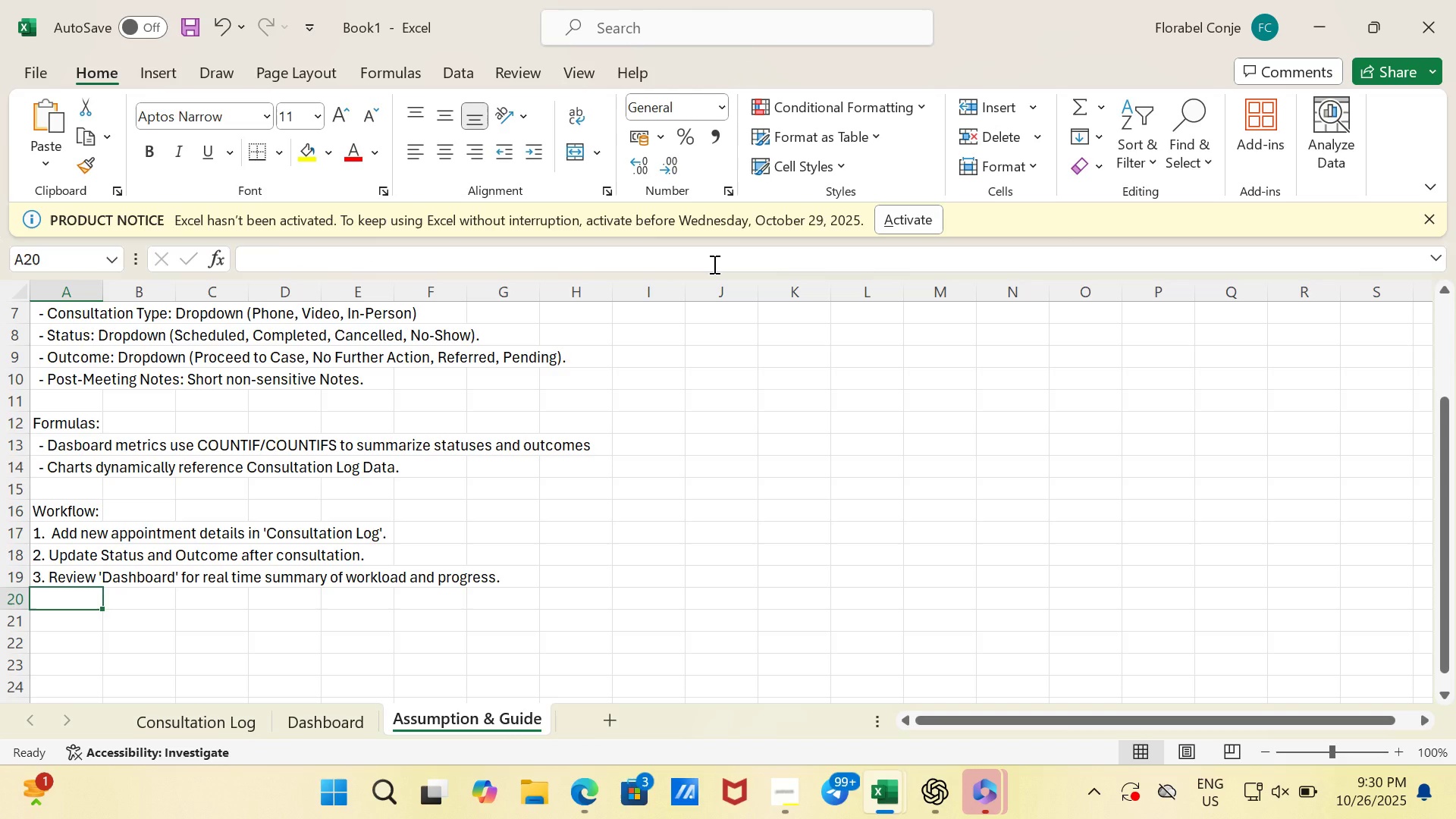 
key(Enter)
 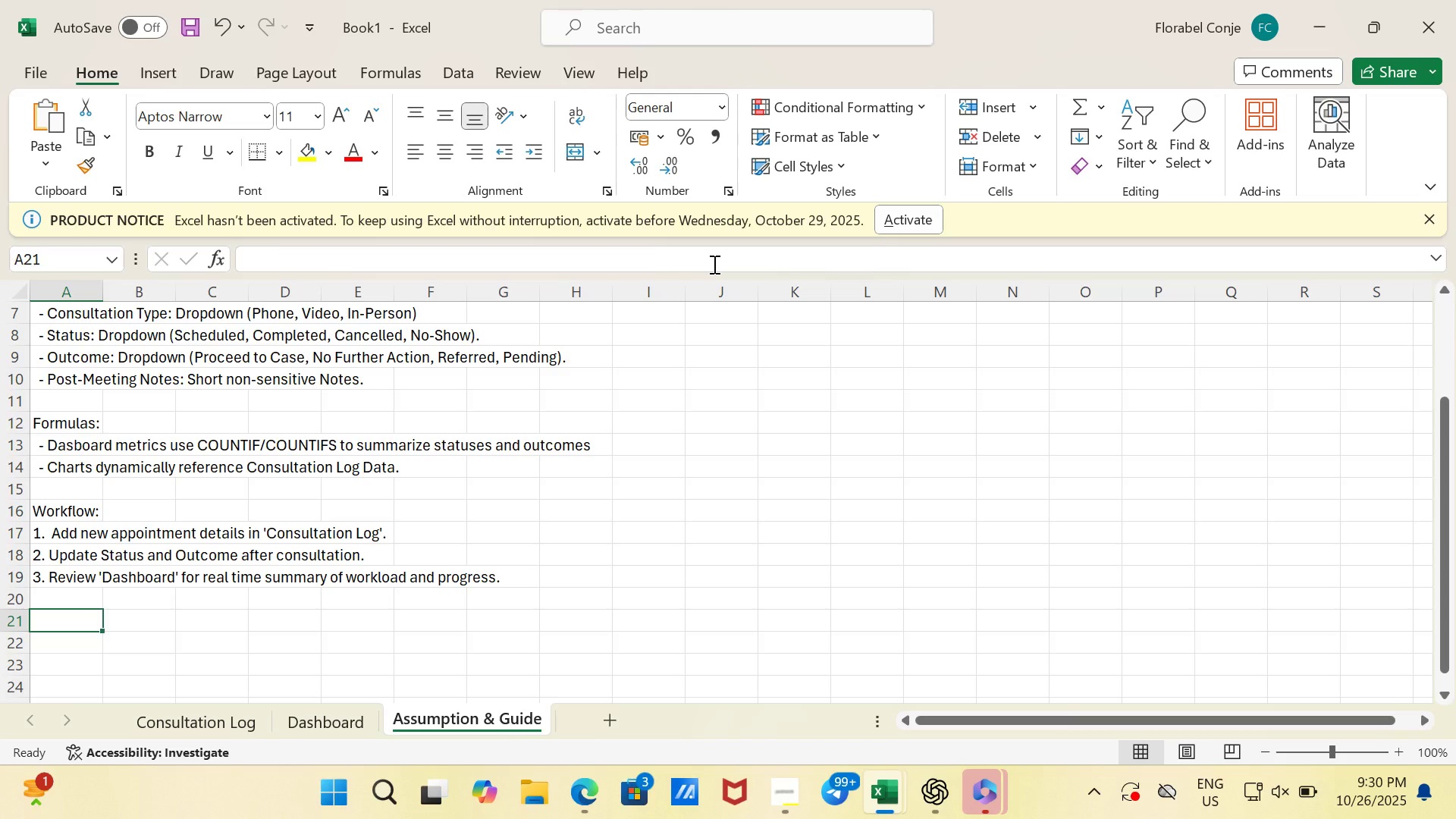 
type(GDPR C)
key(Backspace)
type(cO)
key(Backspace)
key(Backspace)
type(Compliance:)
 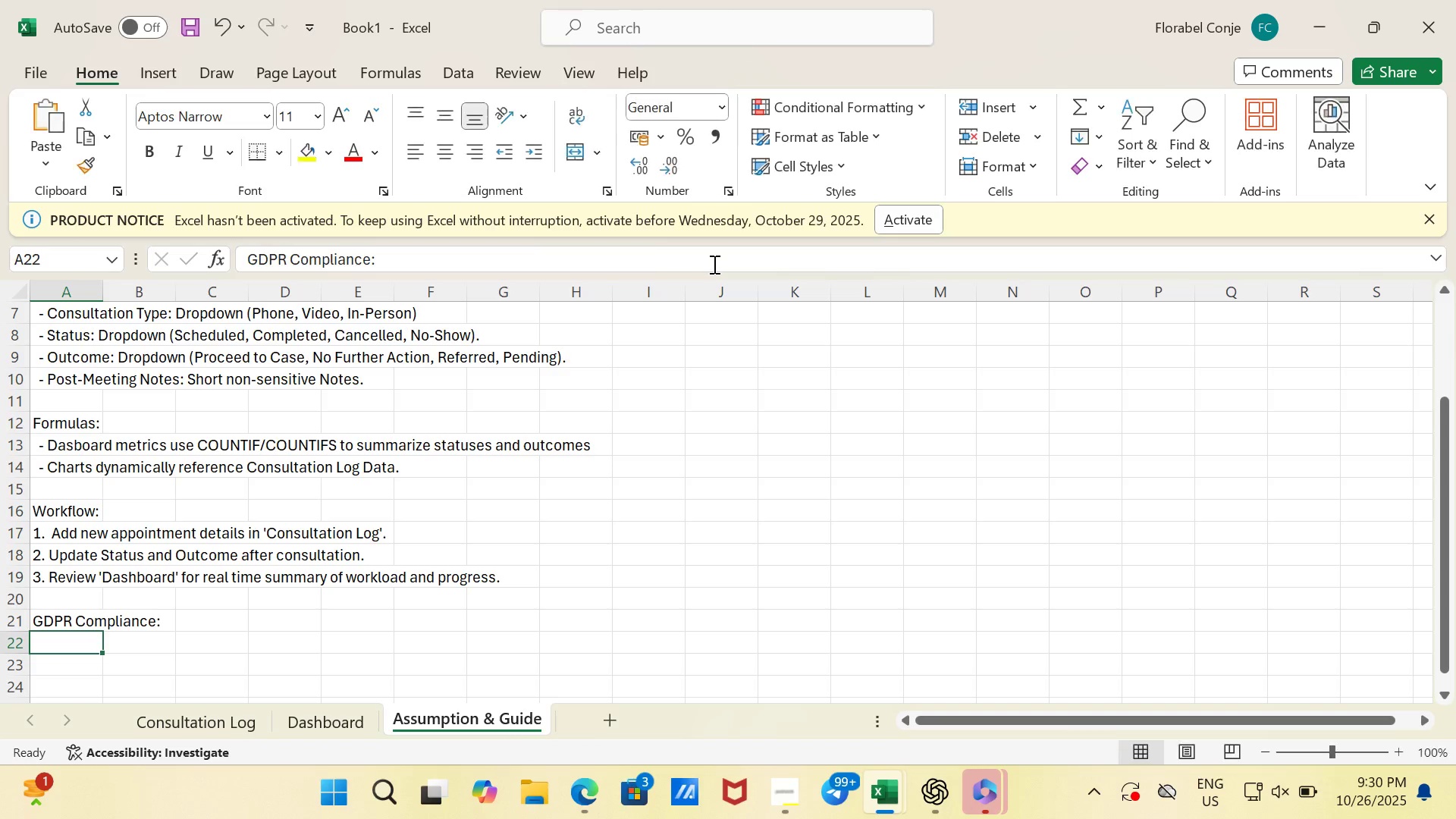 
 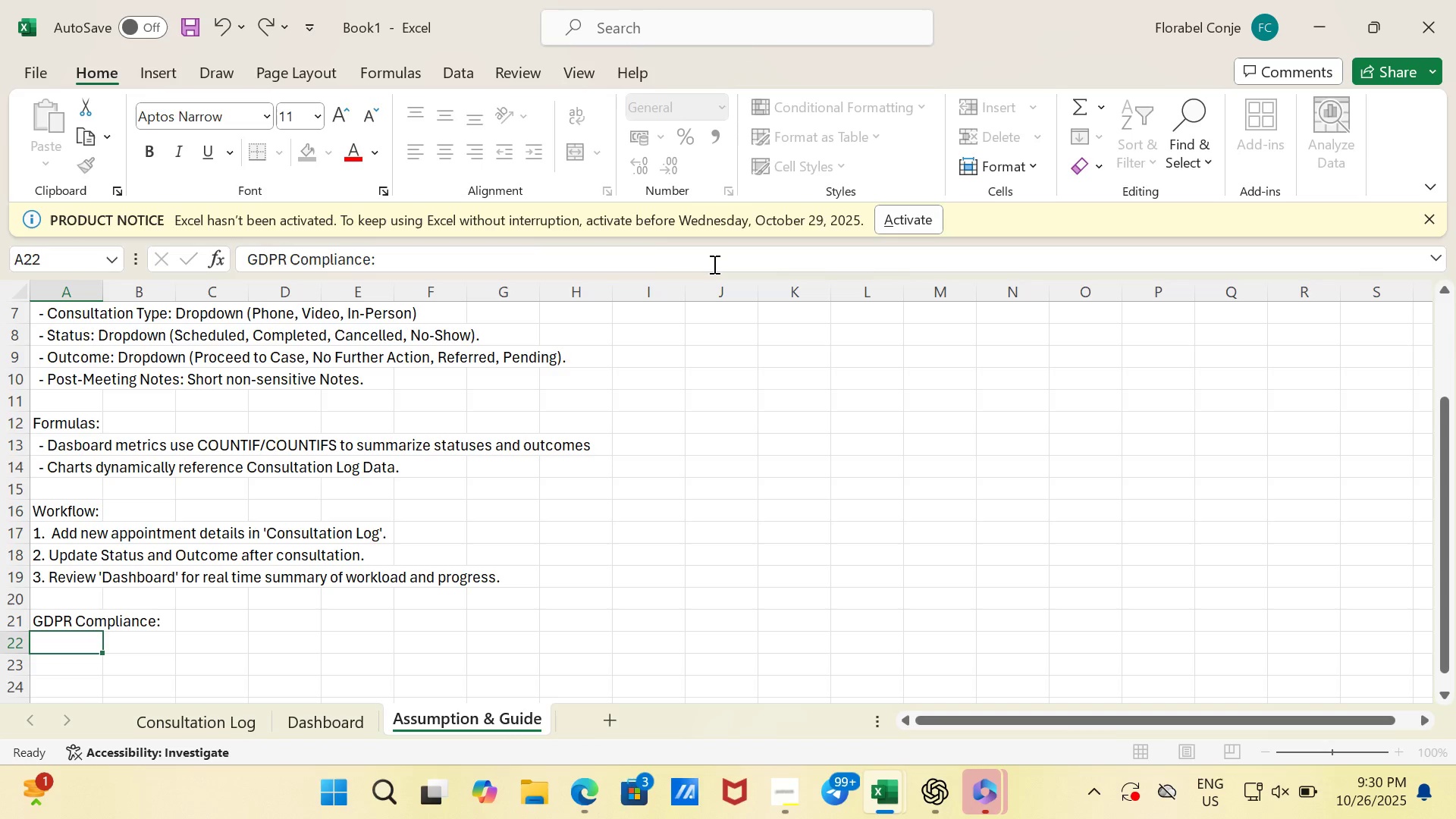 
key(Enter)
 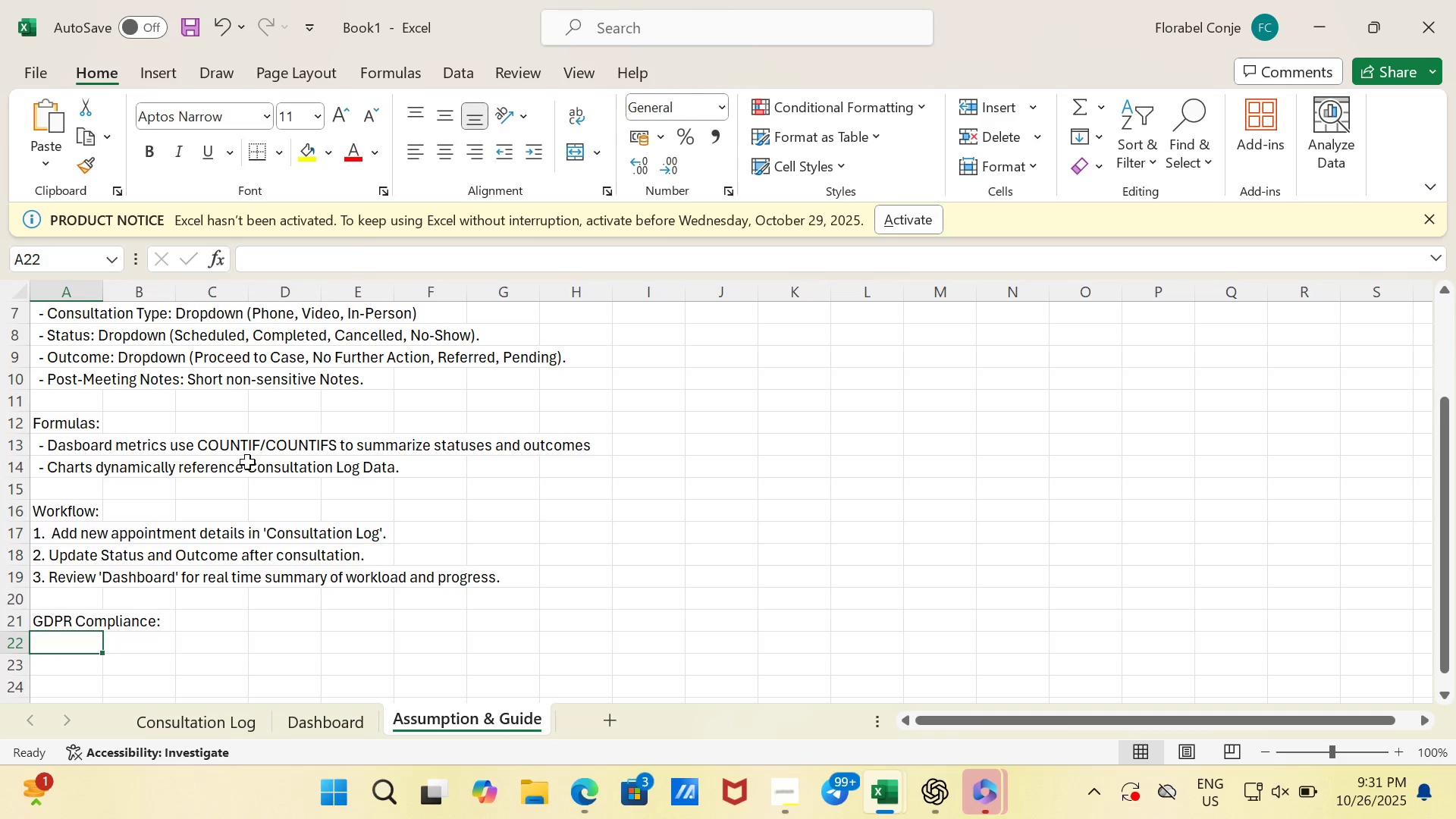 
scroll: coordinate [247, 462], scroll_direction: down, amount: 2.0
 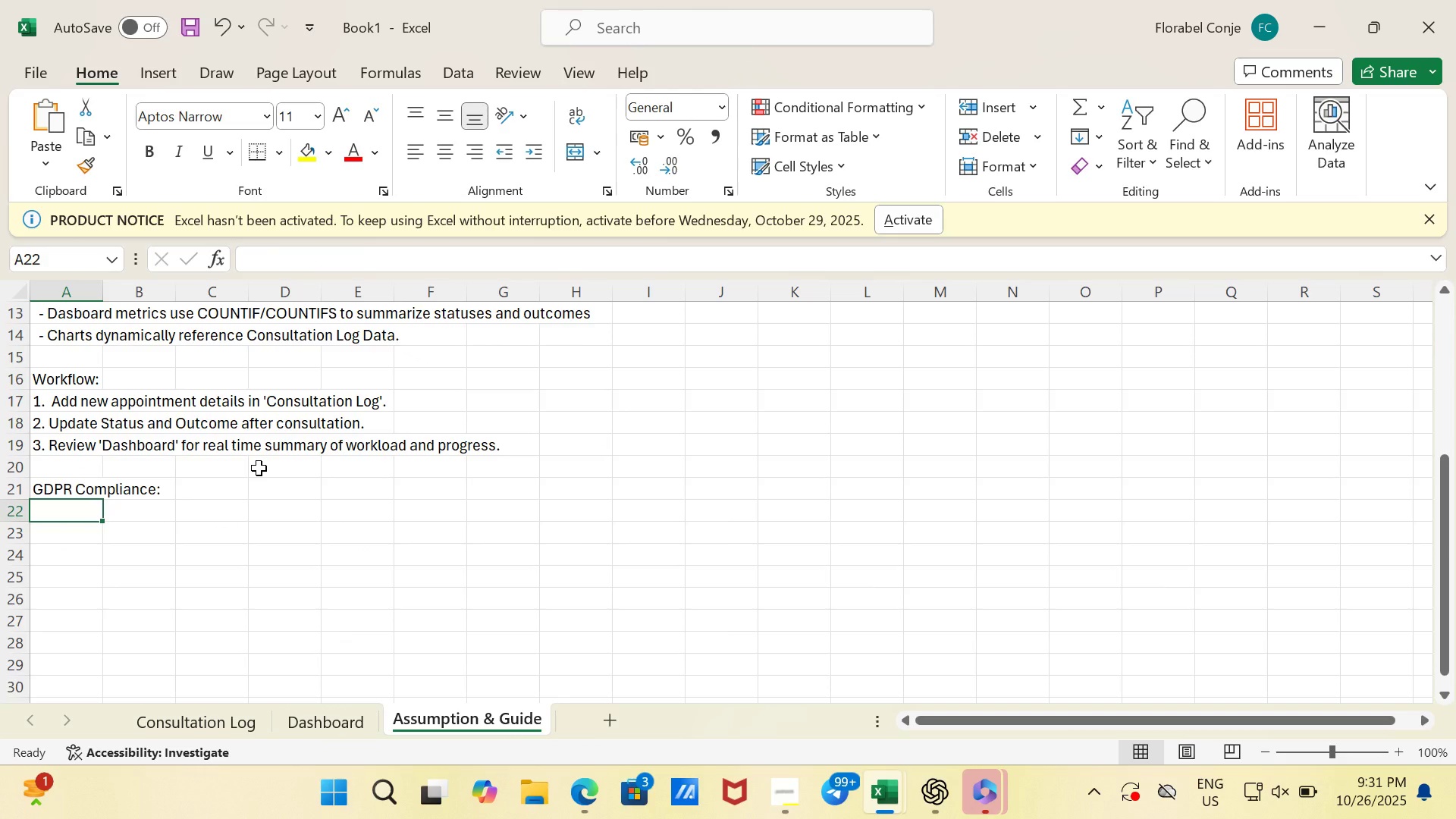 
type(  - Use anonymized client ID'S)
key(Backspace)
type(s only )
 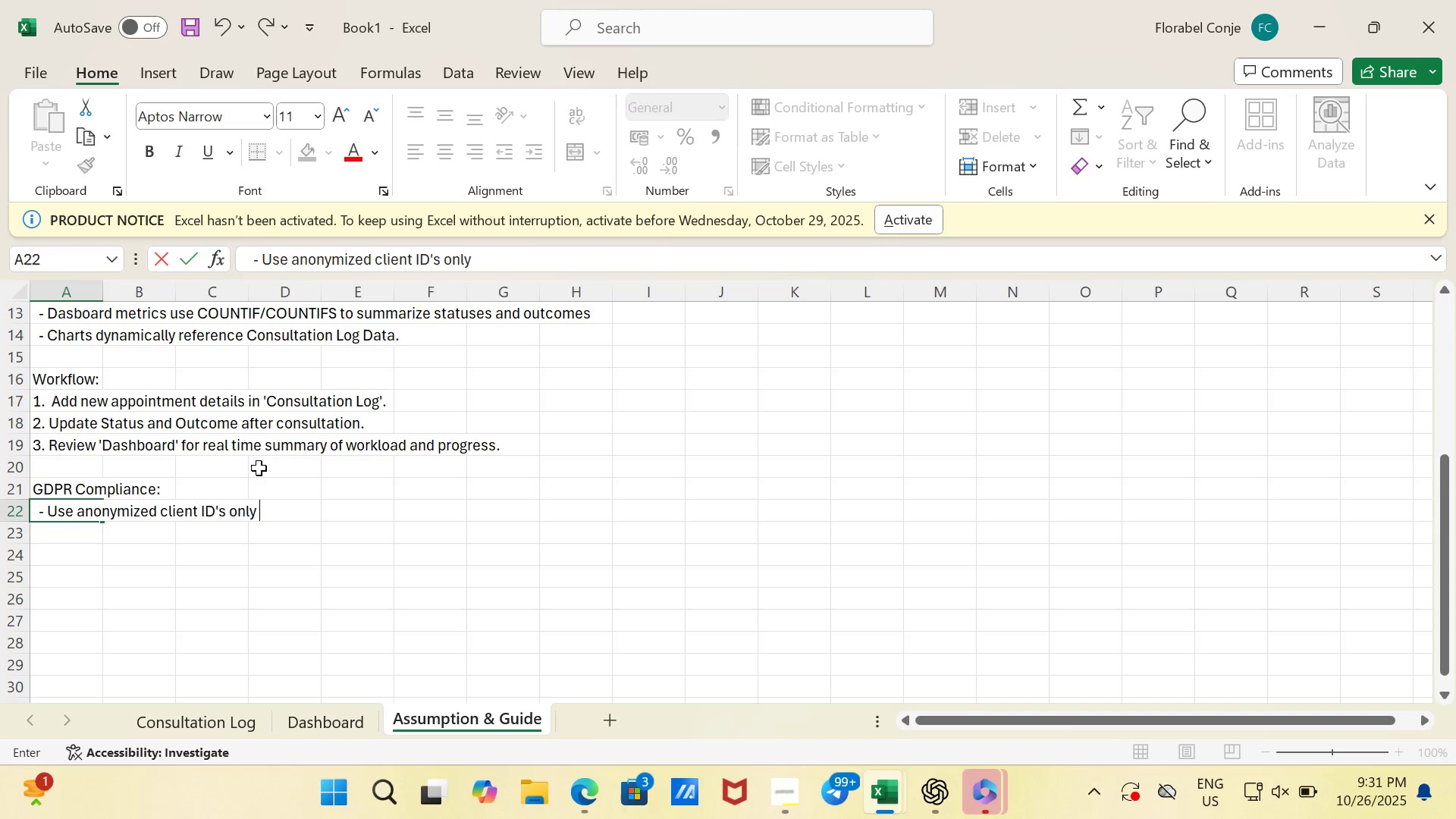 
type((no names, contact info, or vase )
key(Backspace)
key(Backspace)
key(Backspace)
key(Backspace)
key(Backspace)
type(case details).)
 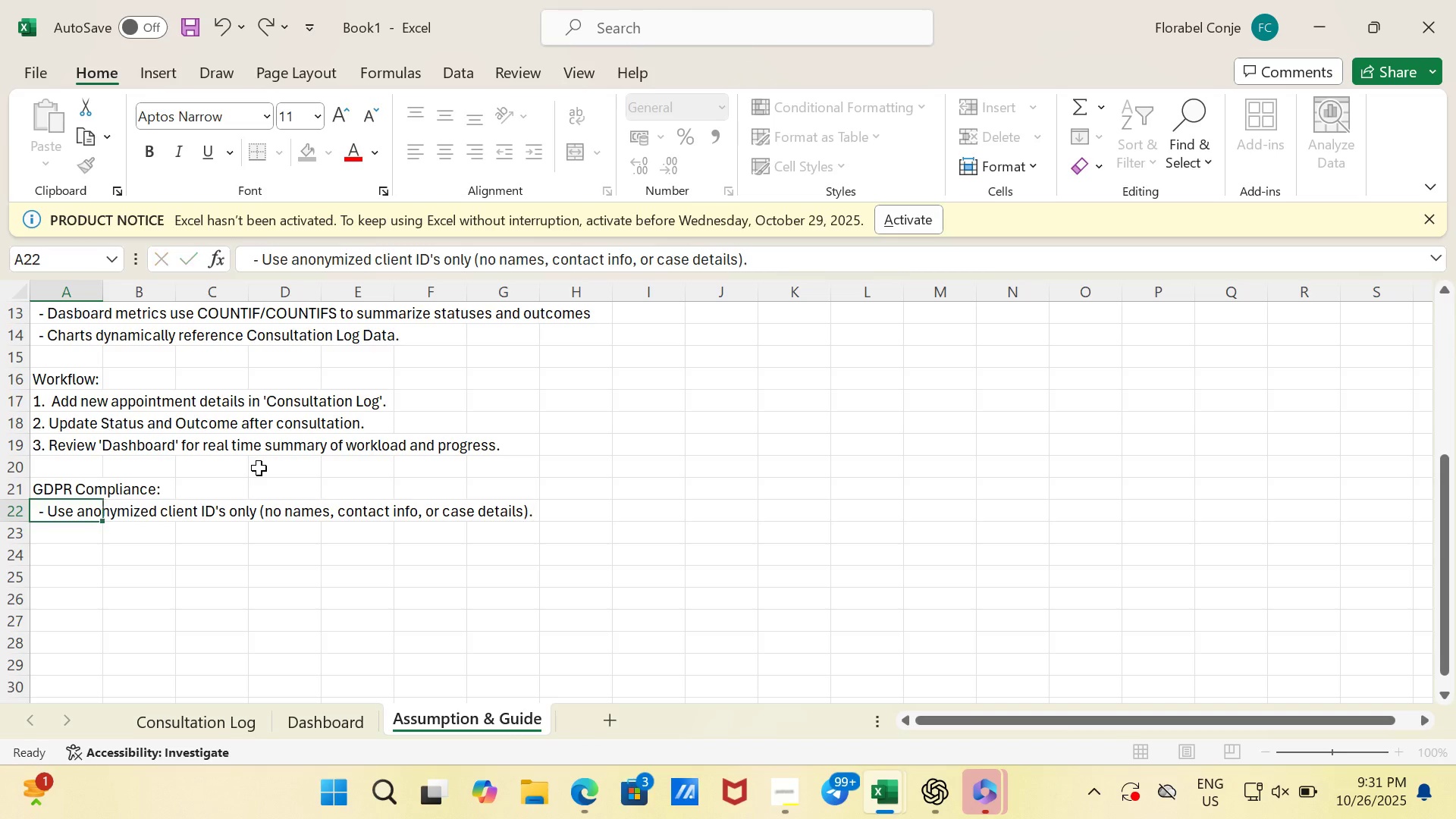 
key(Enter)
 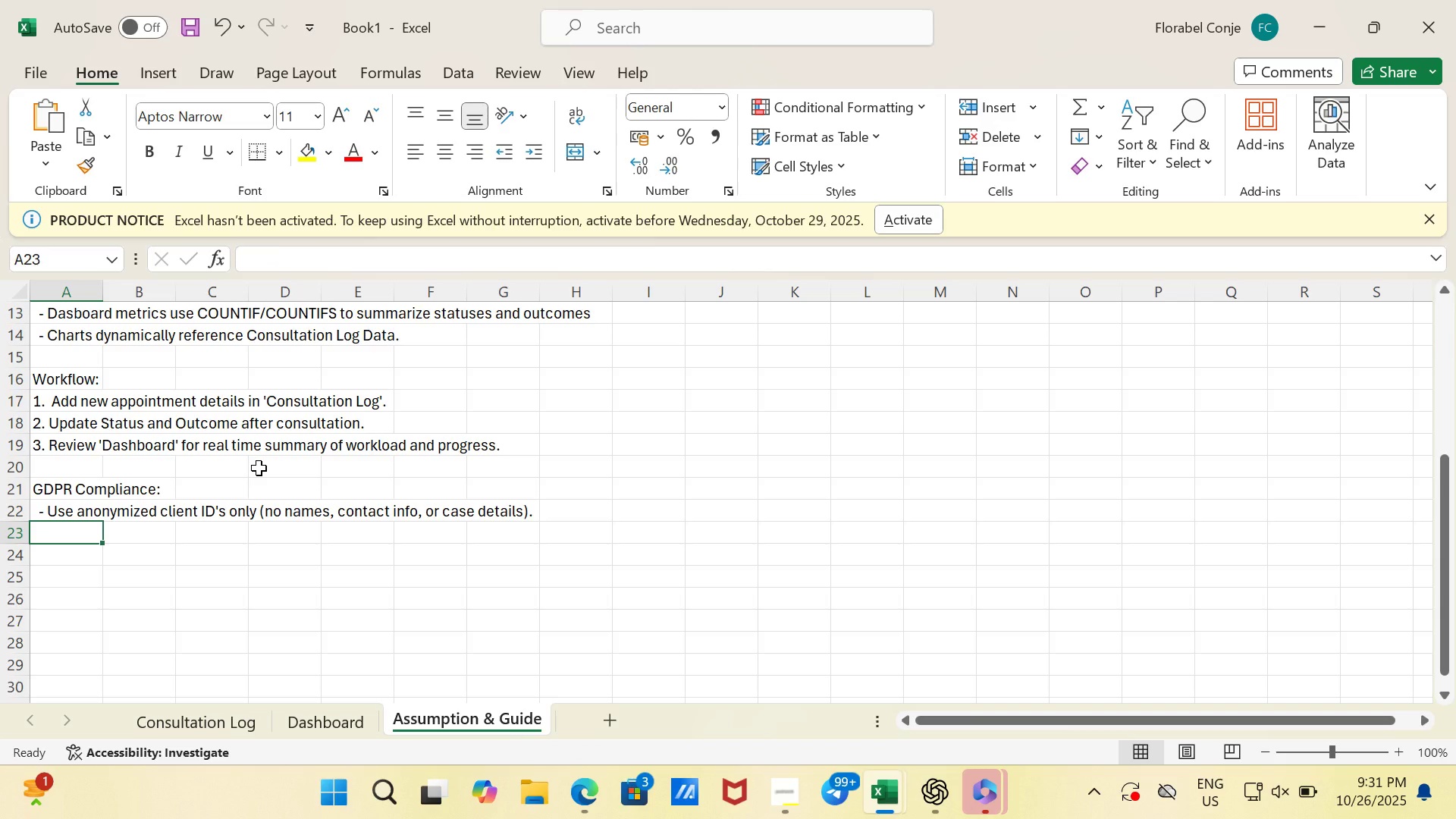 
type(  - Do not include personal data in notes,)
key(Backspace)
type(.)
 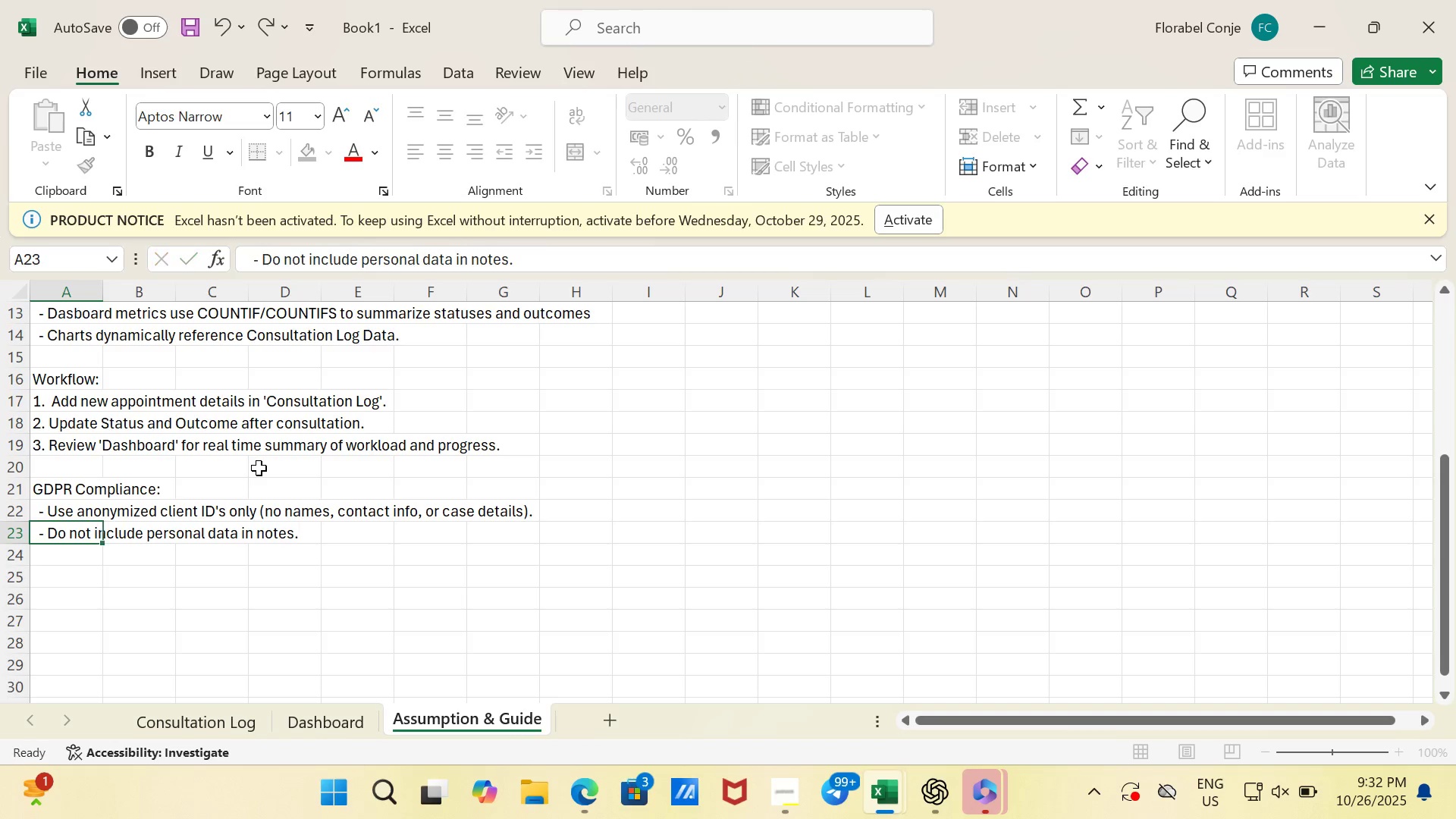 
key(Enter)
 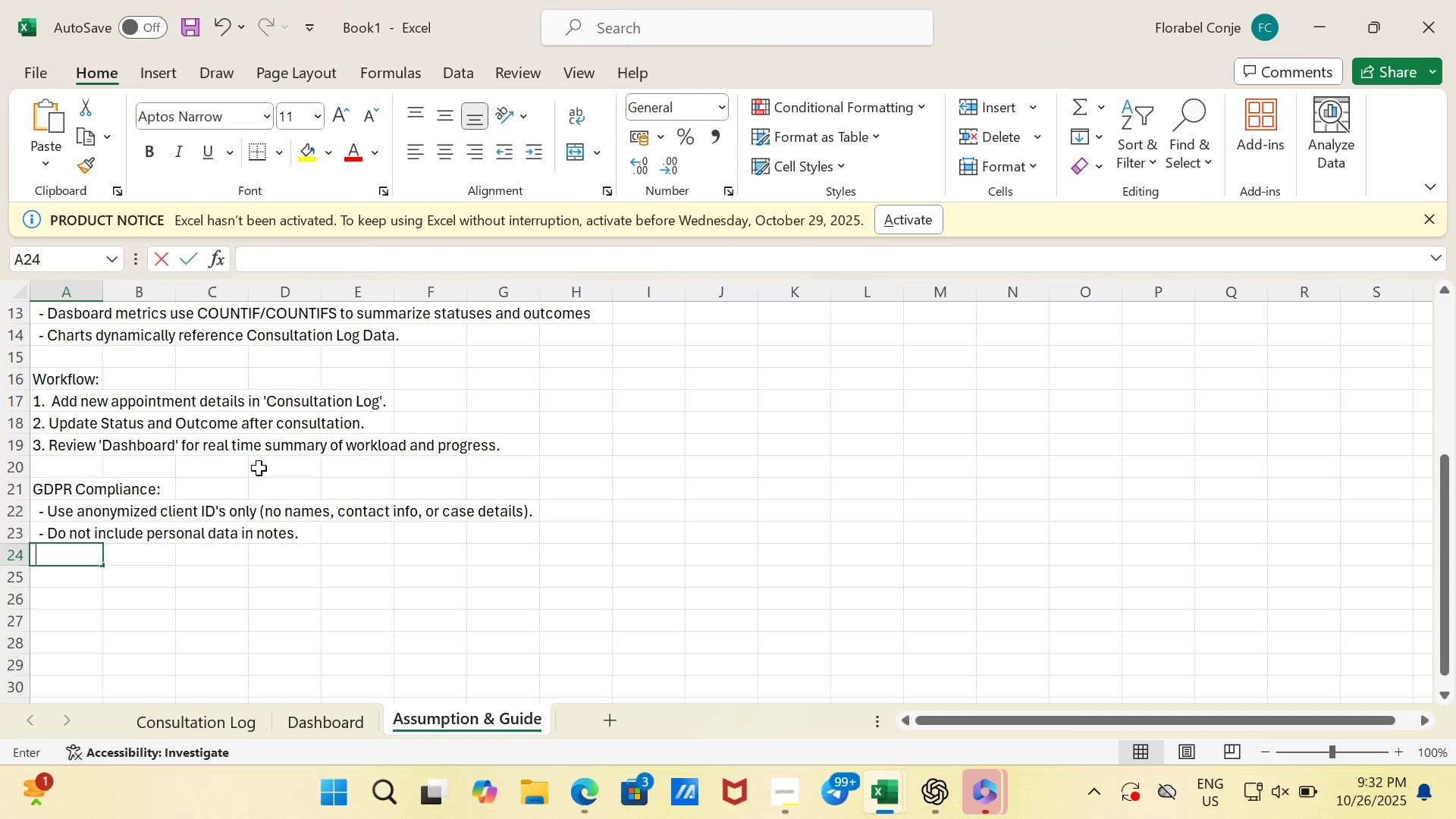 
type(  - File should be stored securely with restricted access.)
 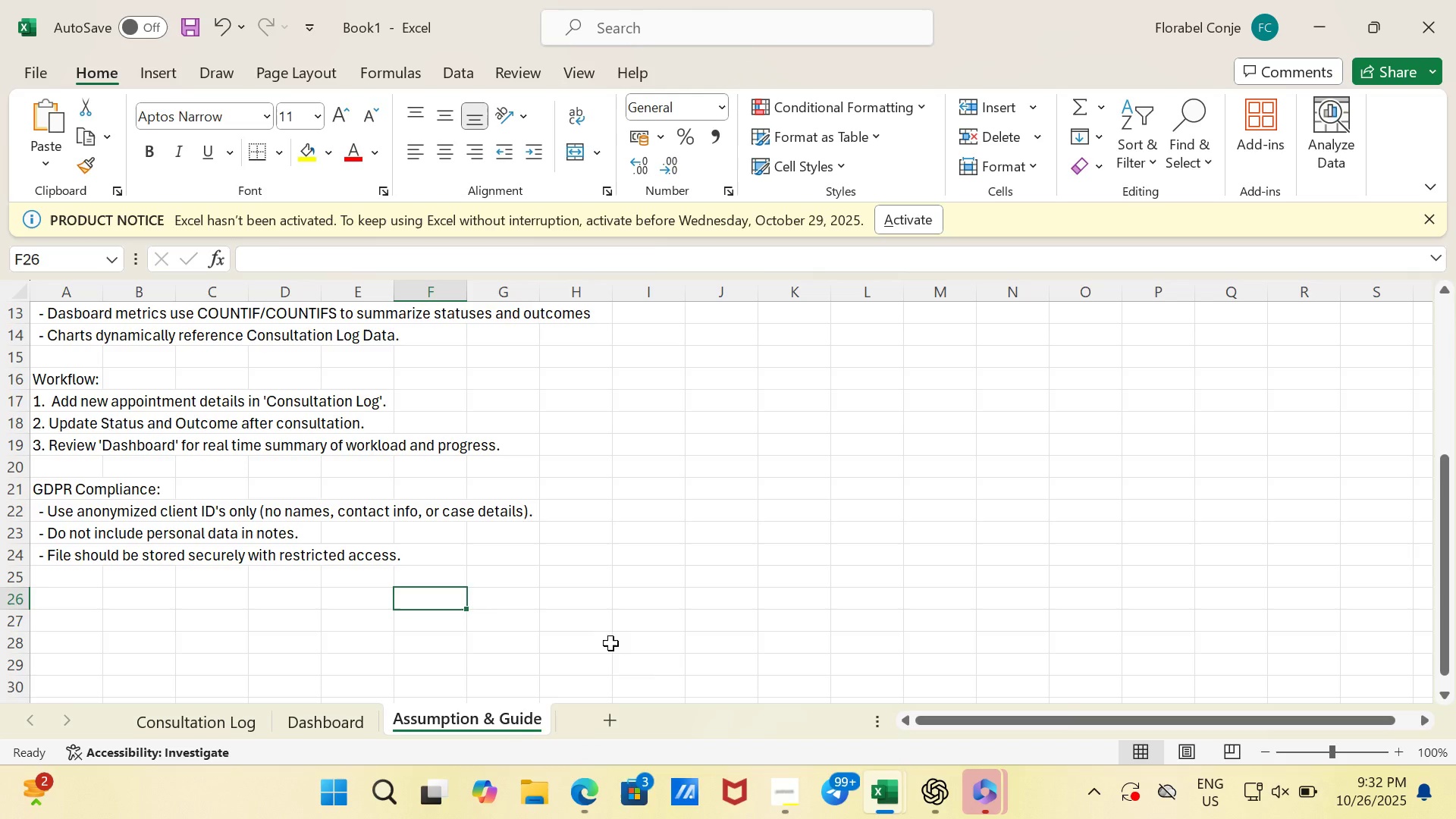 
wait(5.49)
 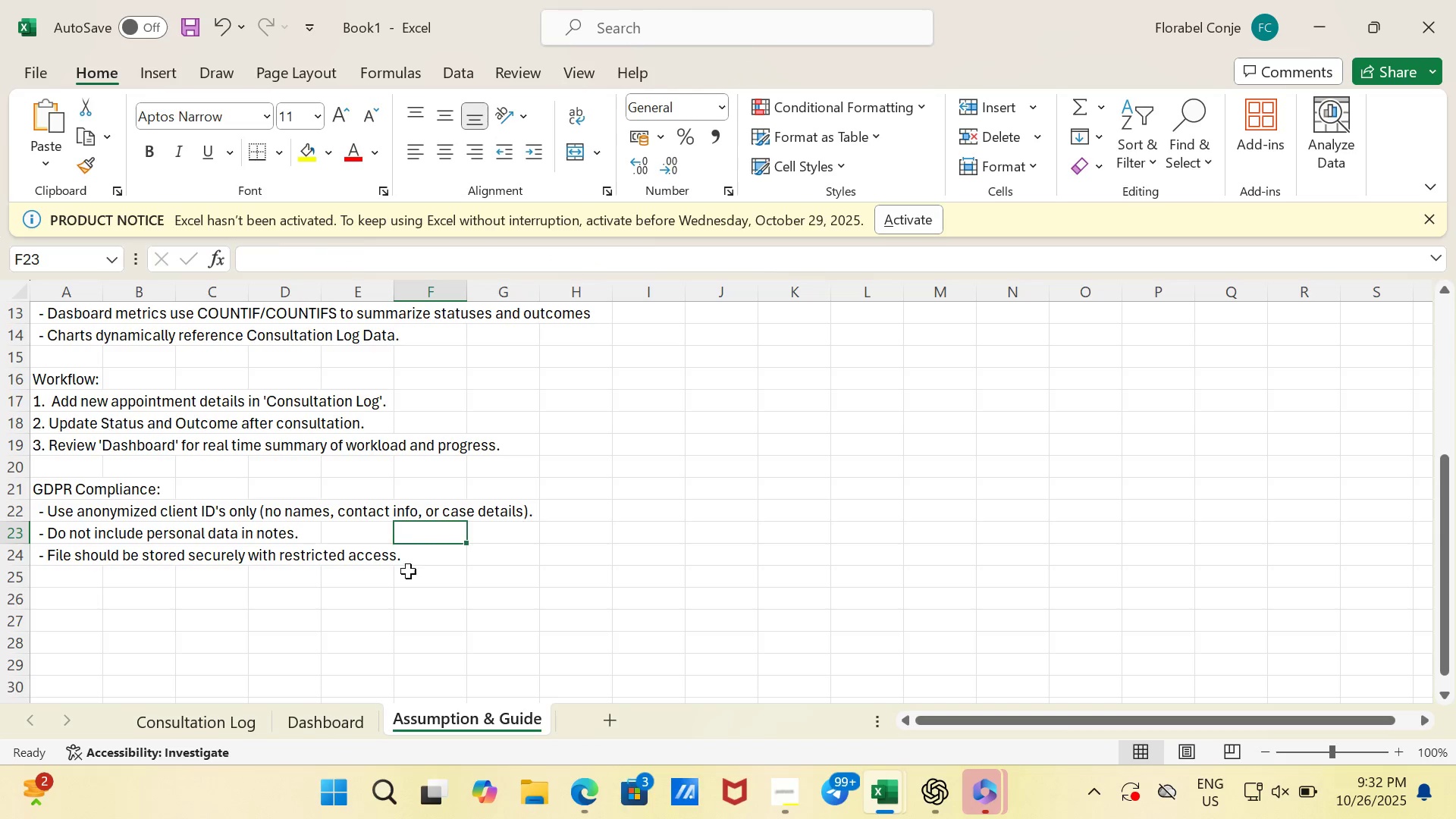 
left_click([781, 796])